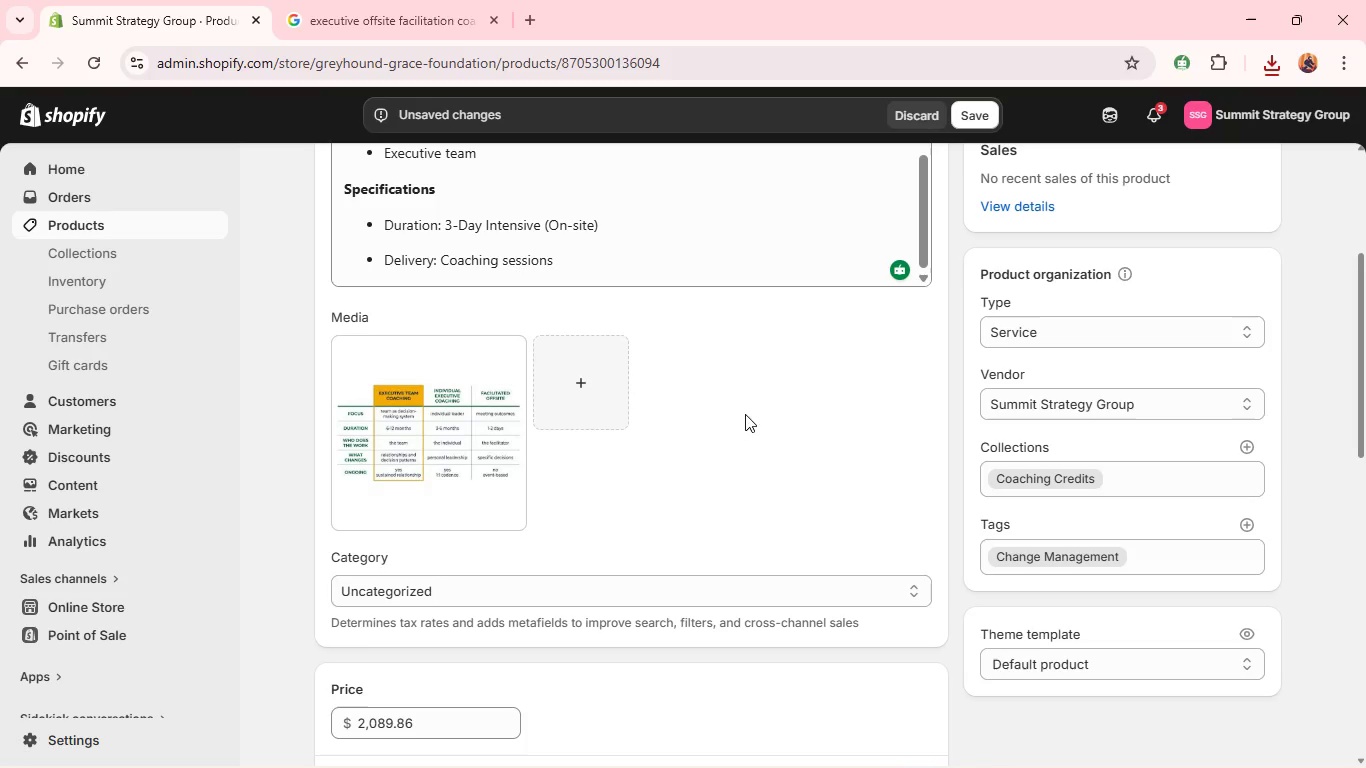 
scroll: coordinate [765, 459], scroll_direction: down, amount: 3.0
 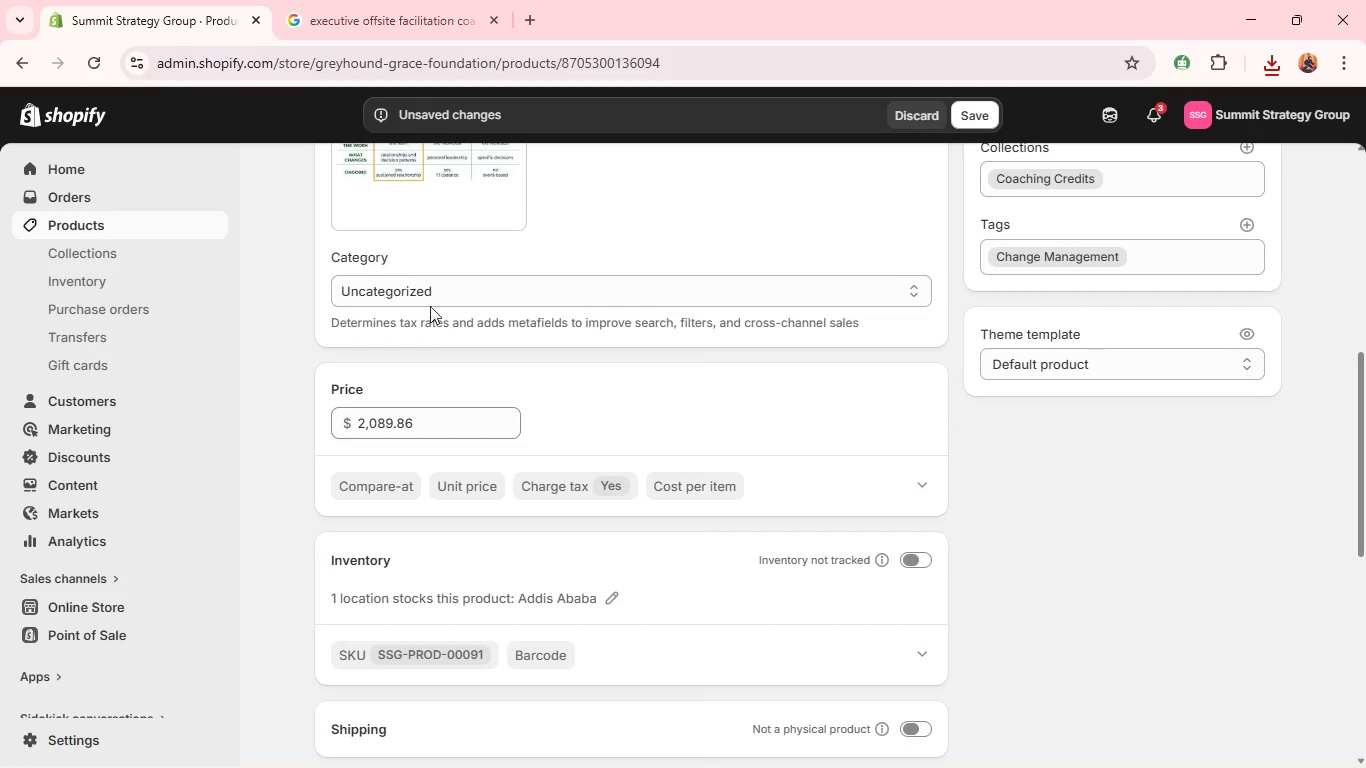 
left_click([429, 302])
 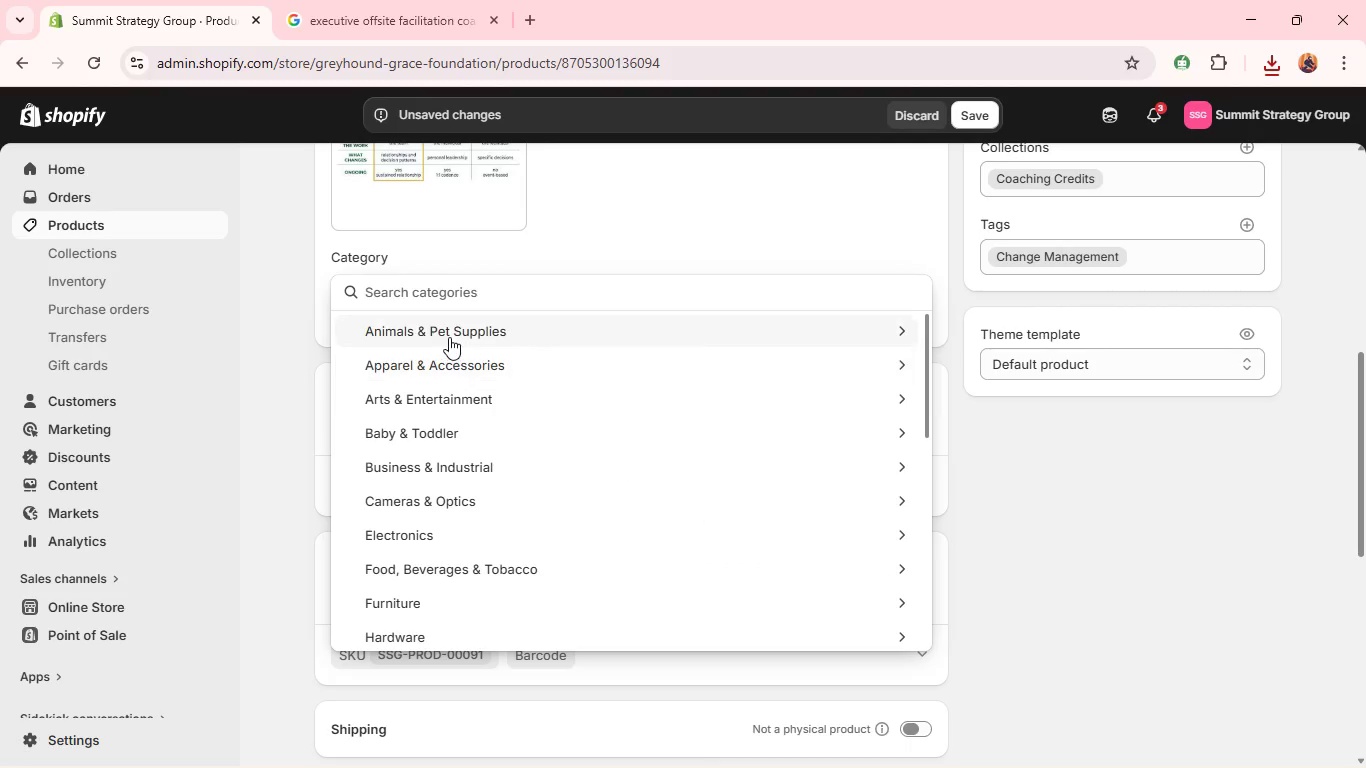 
type(comsul)
key(Backspace)
key(Backspace)
key(Backspace)
key(Backspace)
type(m)
key(Backspace)
type(nsul)
 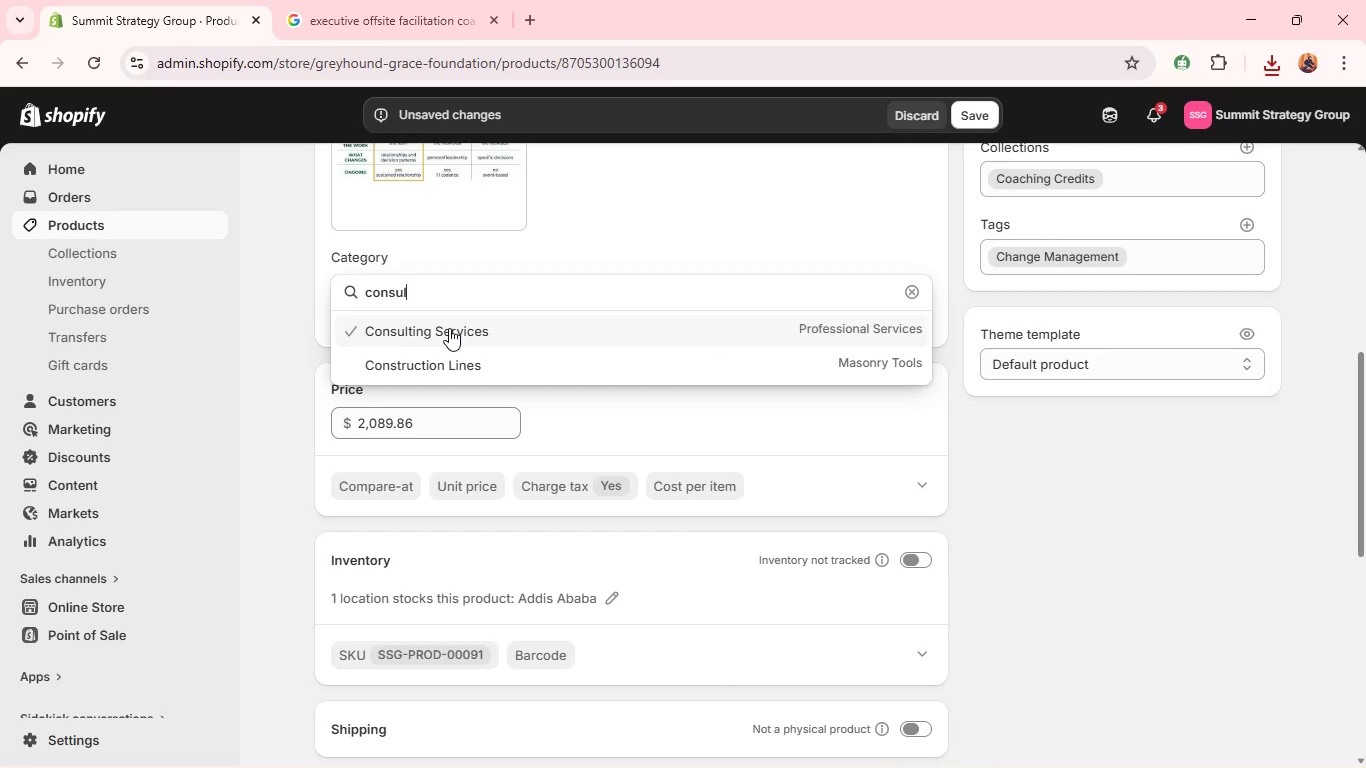 
left_click([449, 328])
 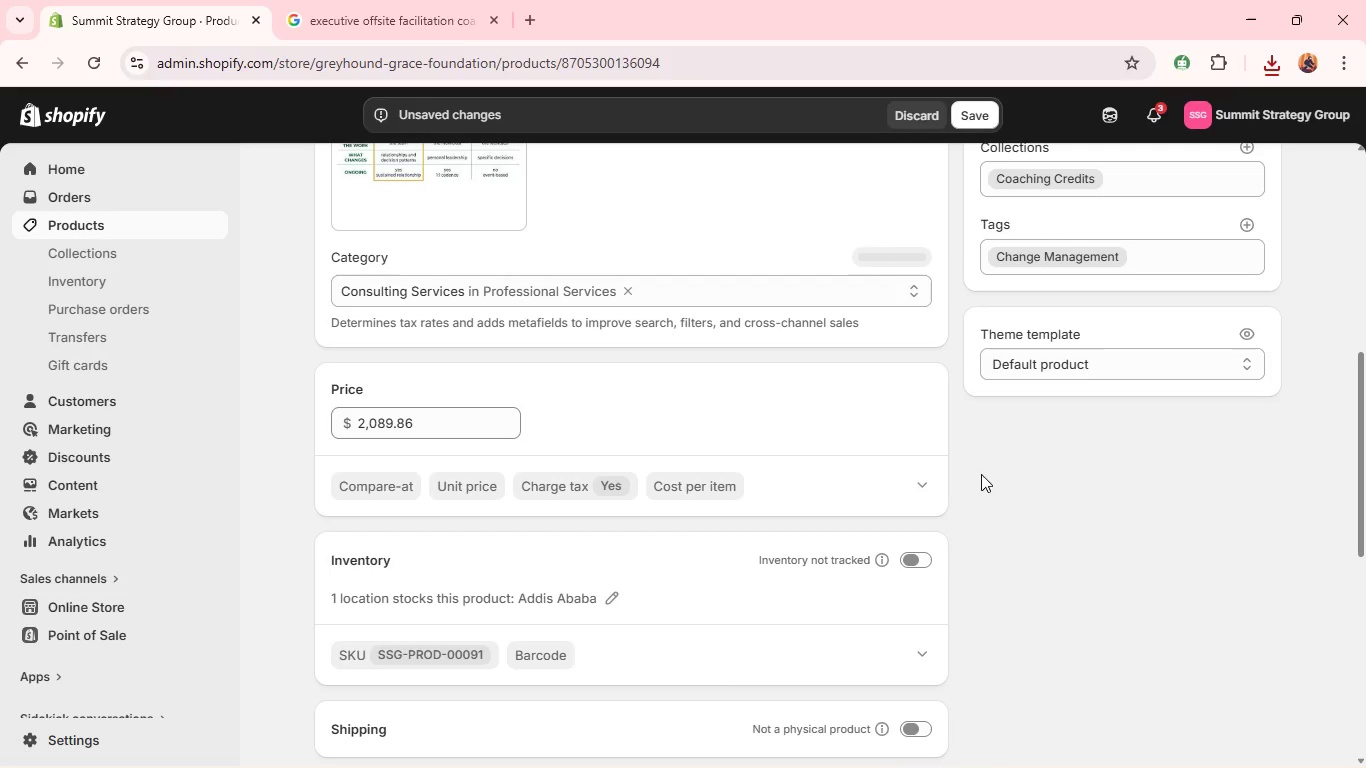 
scroll: coordinate [960, 444], scroll_direction: up, amount: 3.0
 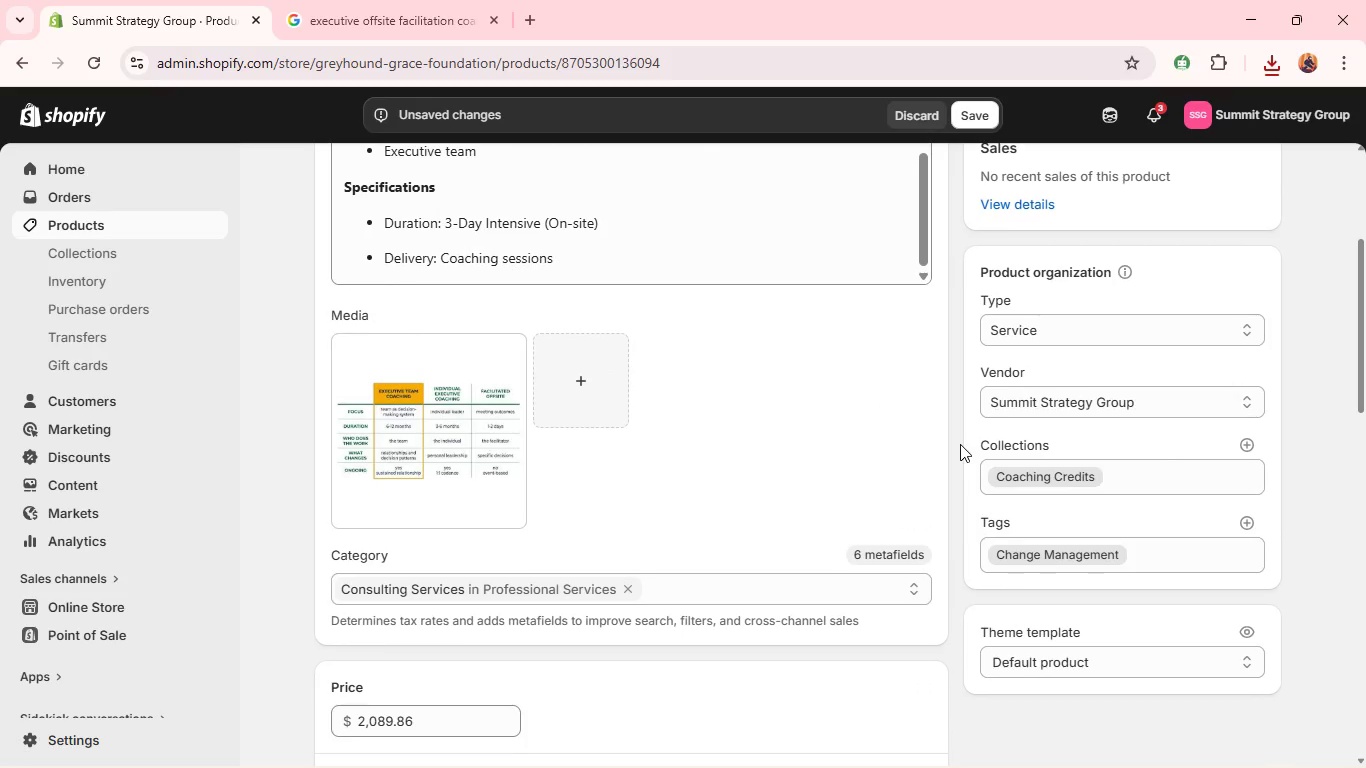 
scroll: coordinate [960, 444], scroll_direction: down, amount: 4.0
 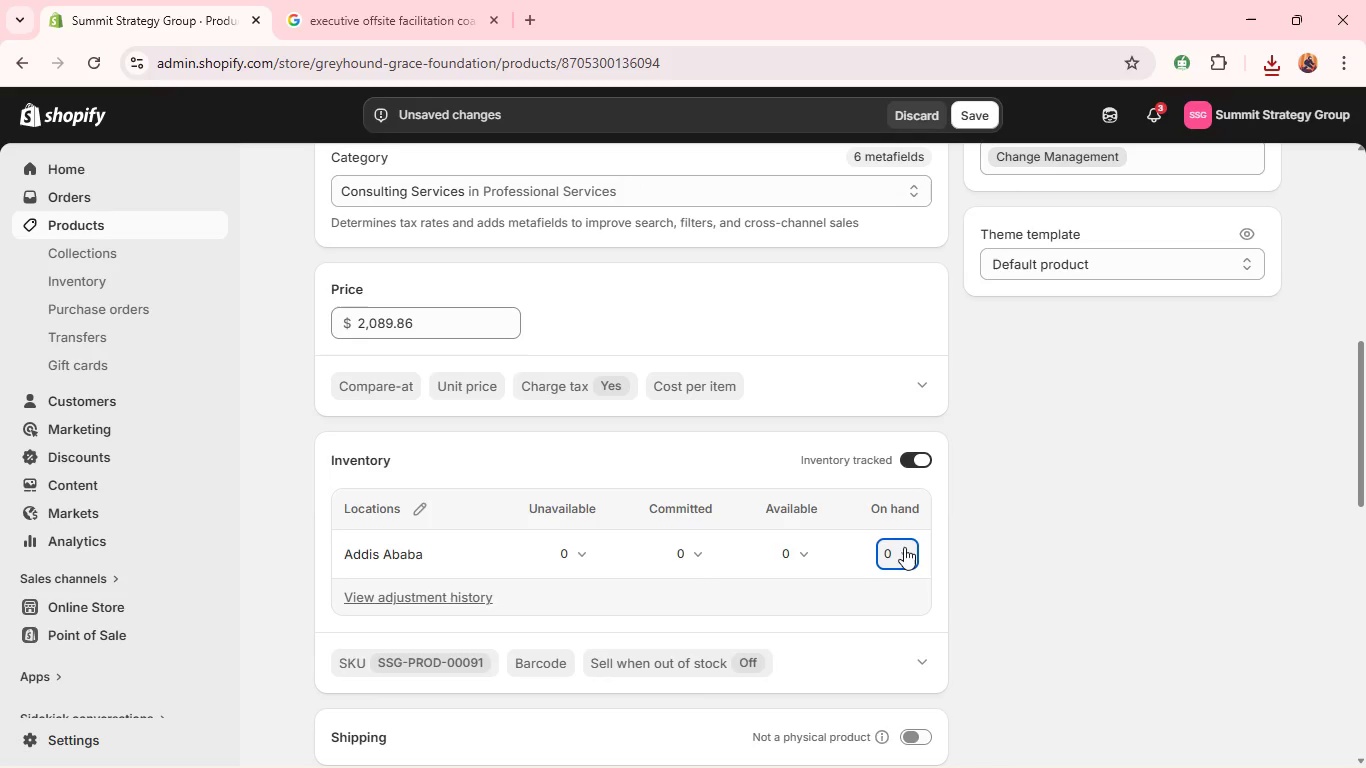 
type(99)
 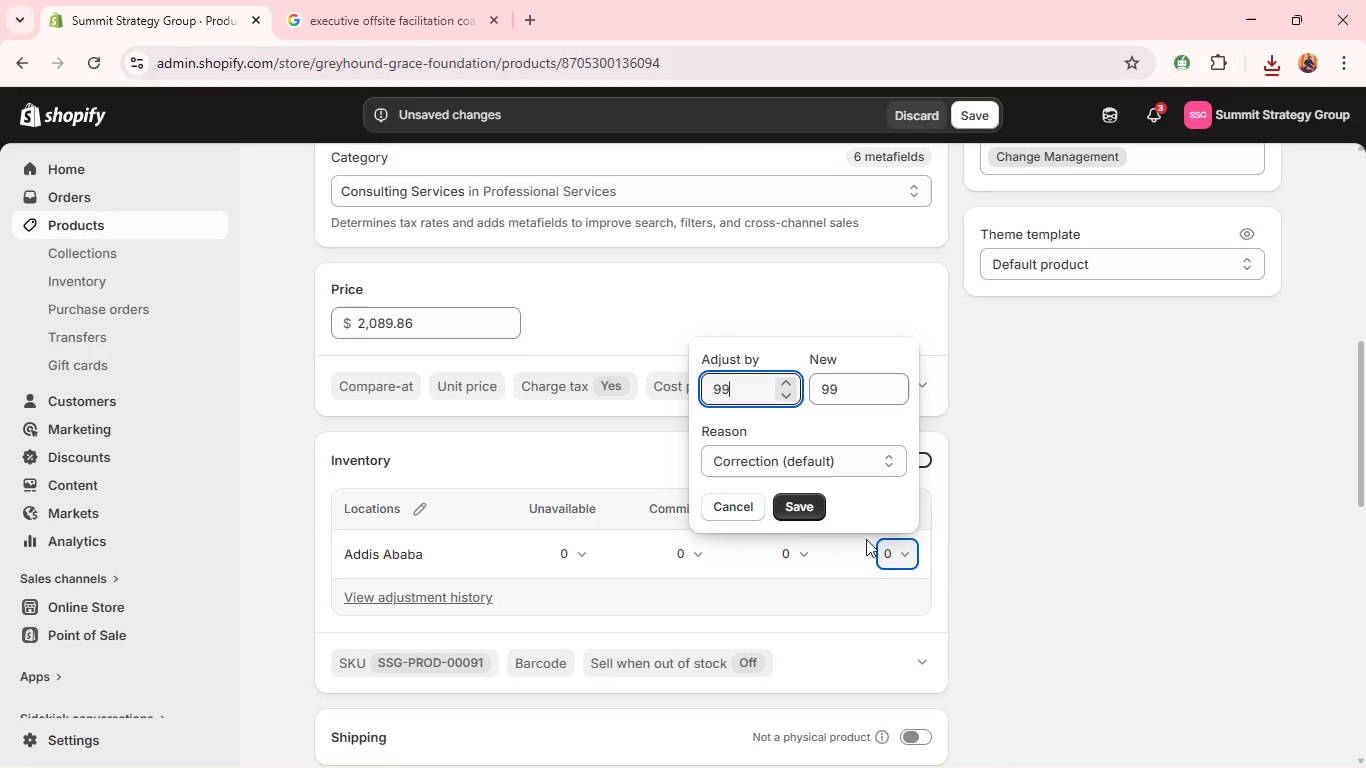 
key(9)
 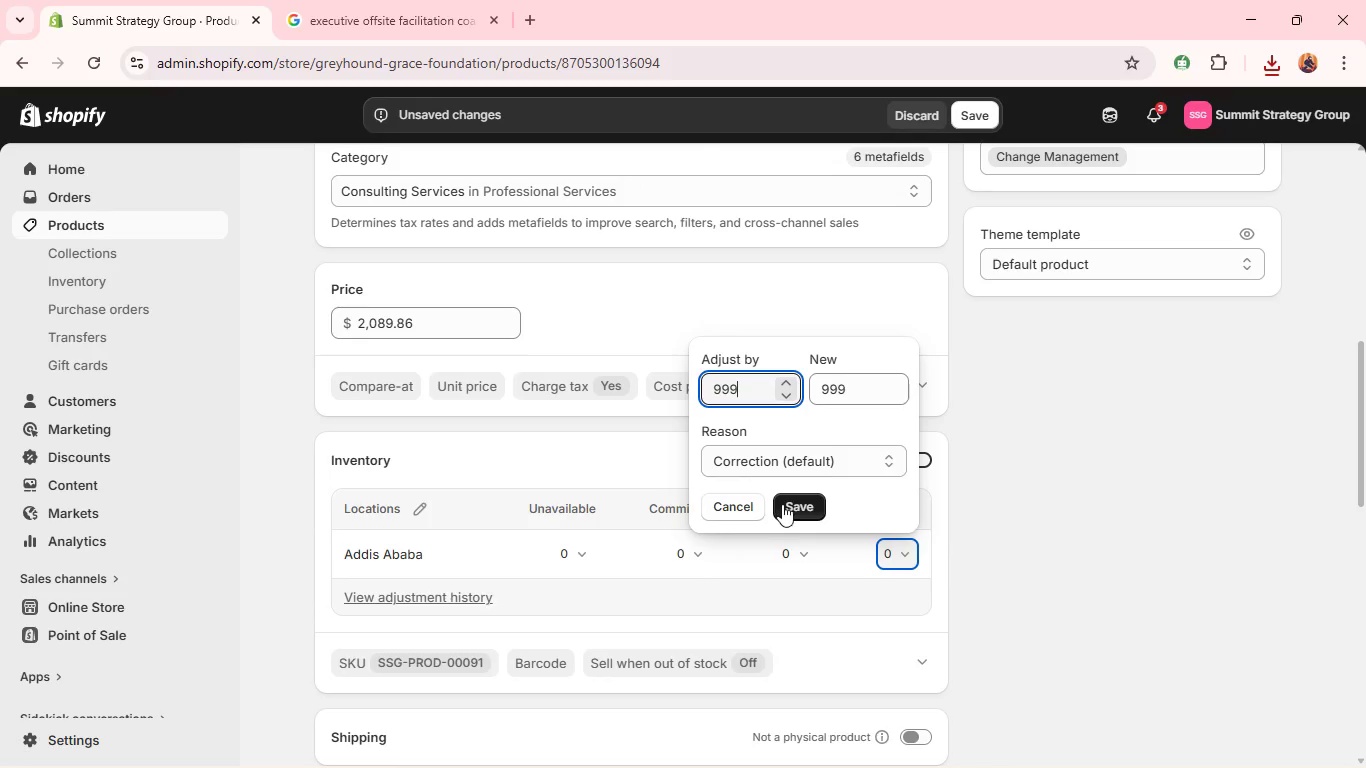 
left_click([782, 502])
 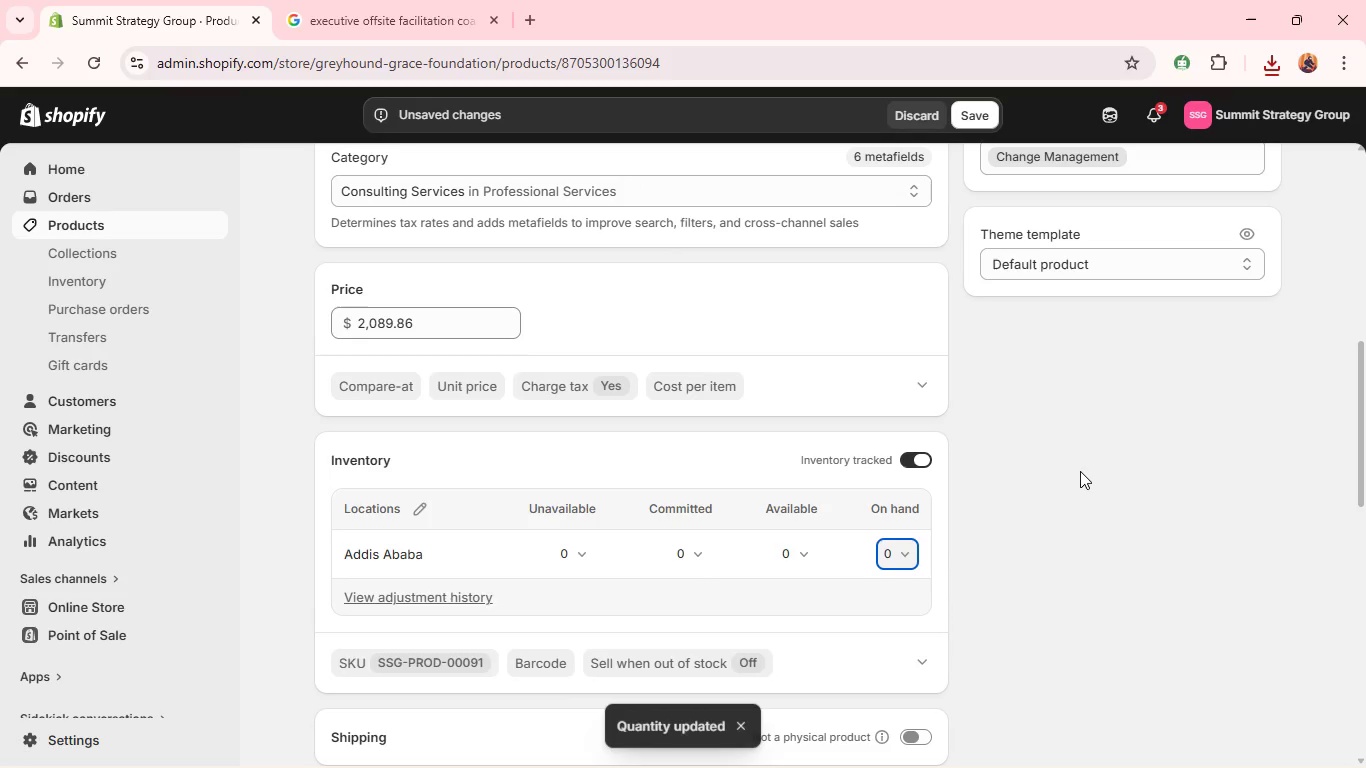 
scroll: coordinate [1063, 437], scroll_direction: down, amount: 11.0
 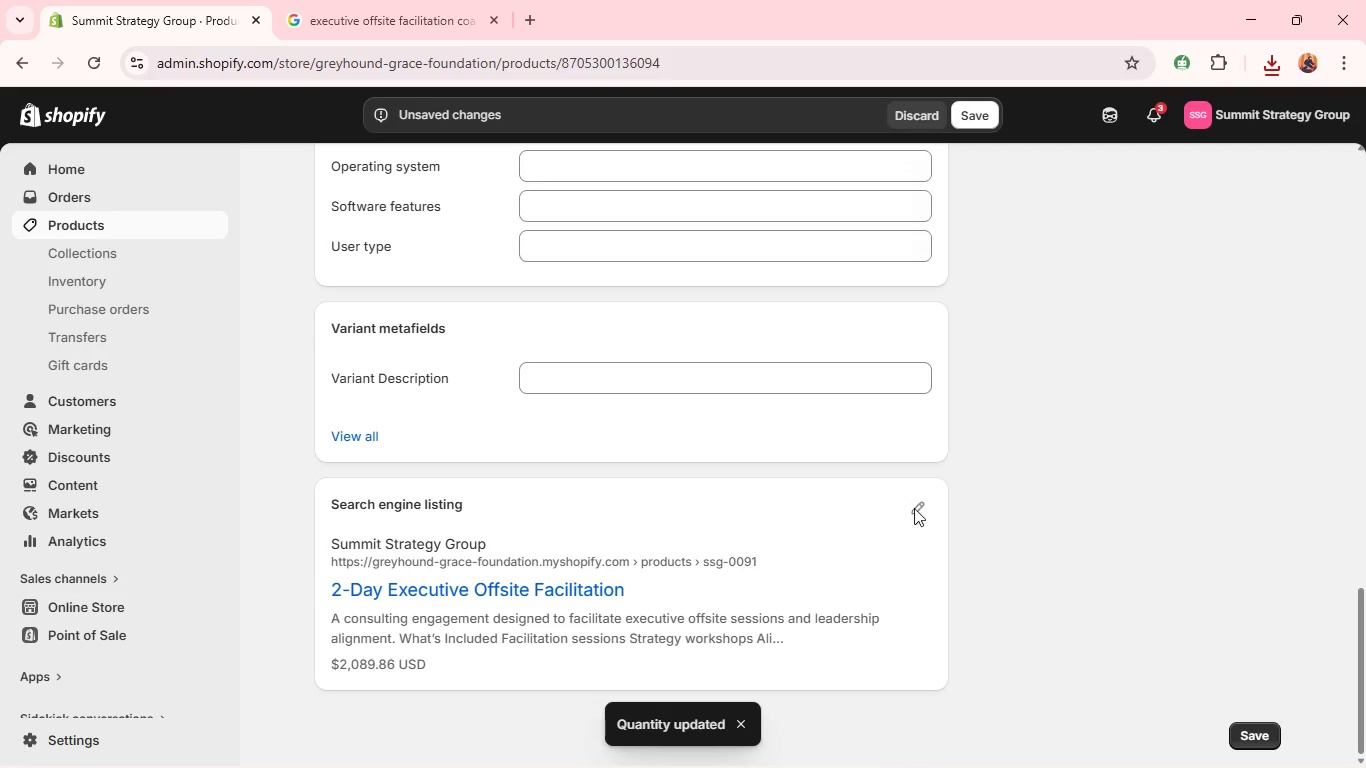 
left_click([925, 506])
 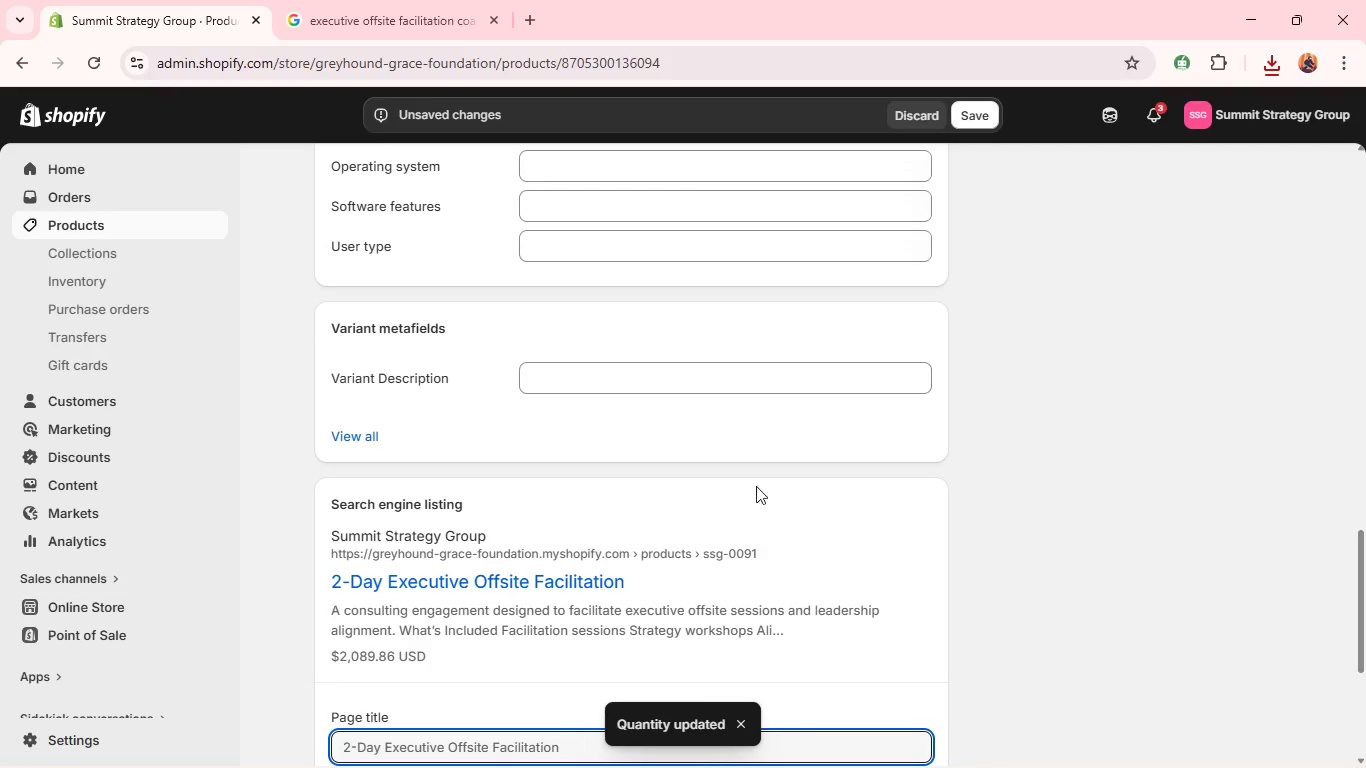 
scroll: coordinate [725, 482], scroll_direction: down, amount: 3.0
 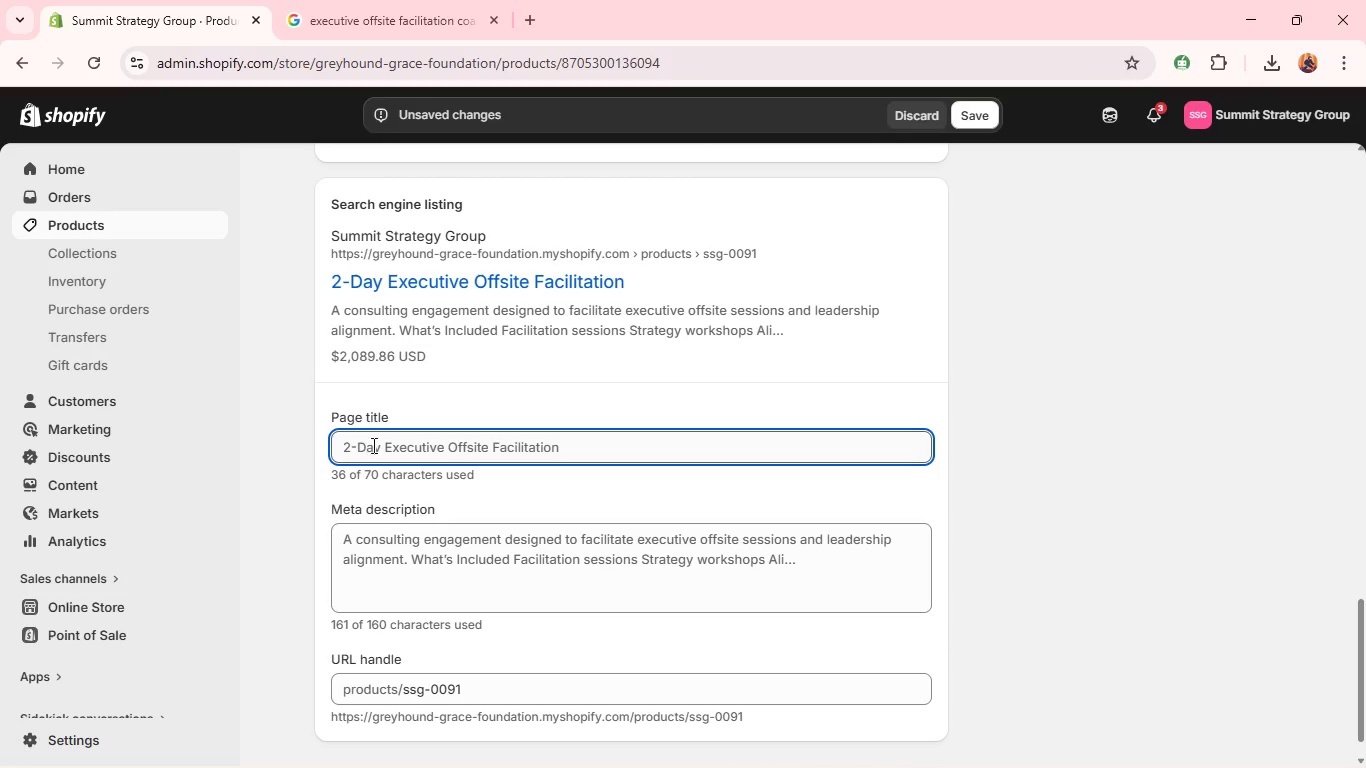 
left_click([384, 445])
 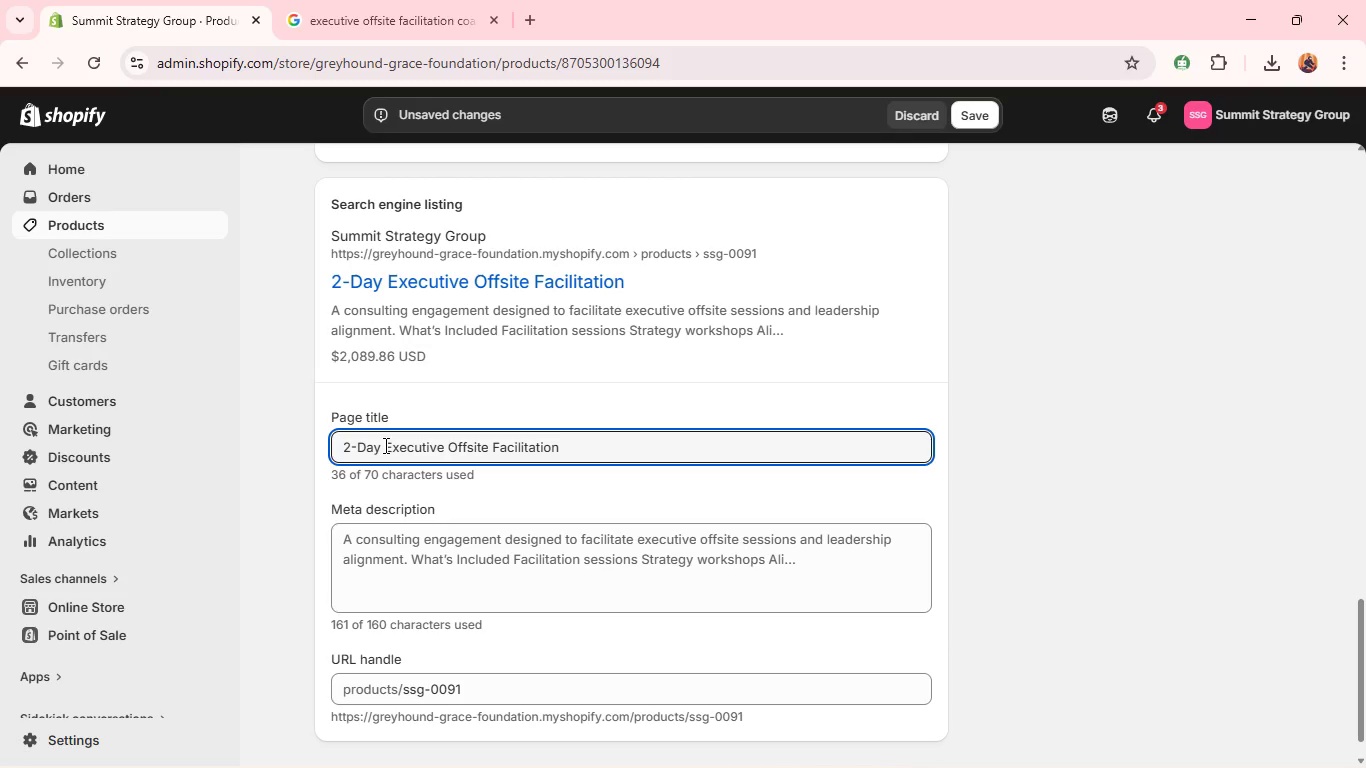 
hold_key(key=Backspace, duration=1.5)
 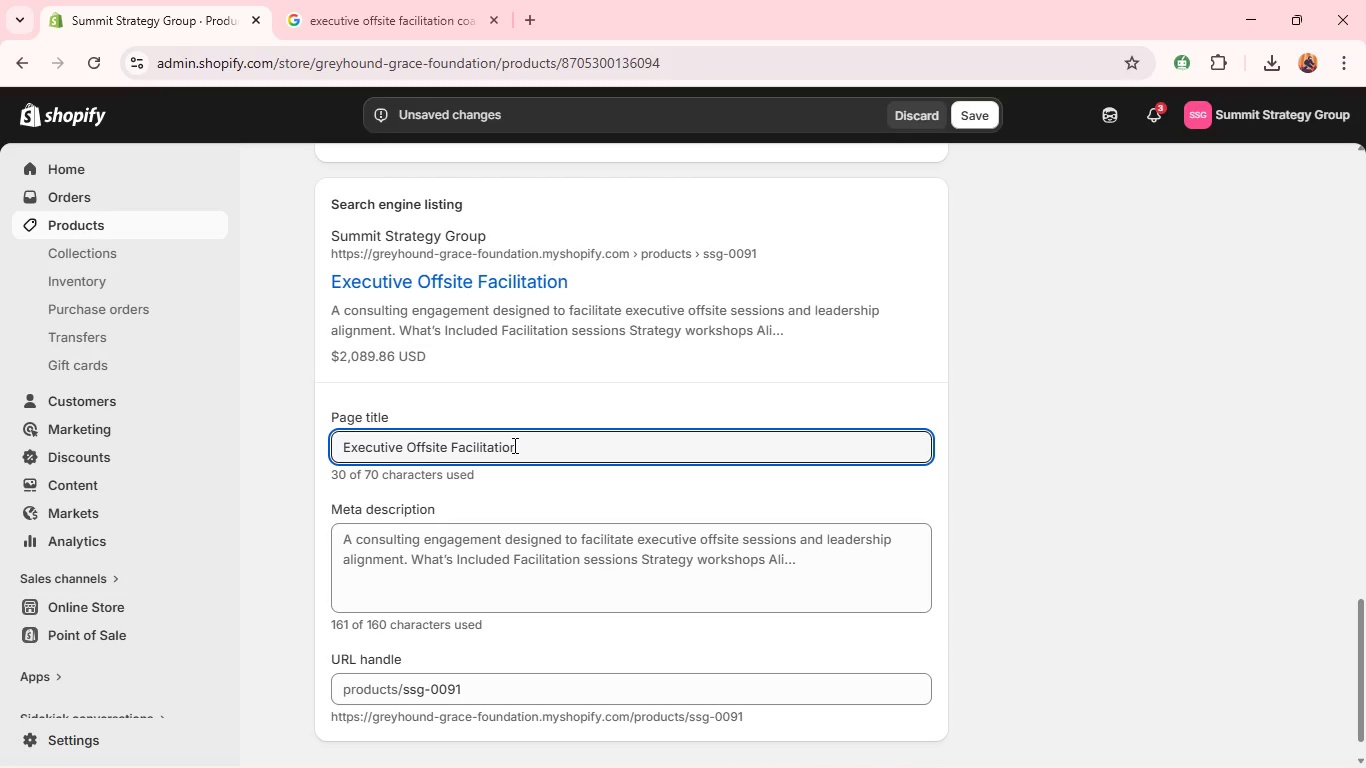 
key(Backspace)
 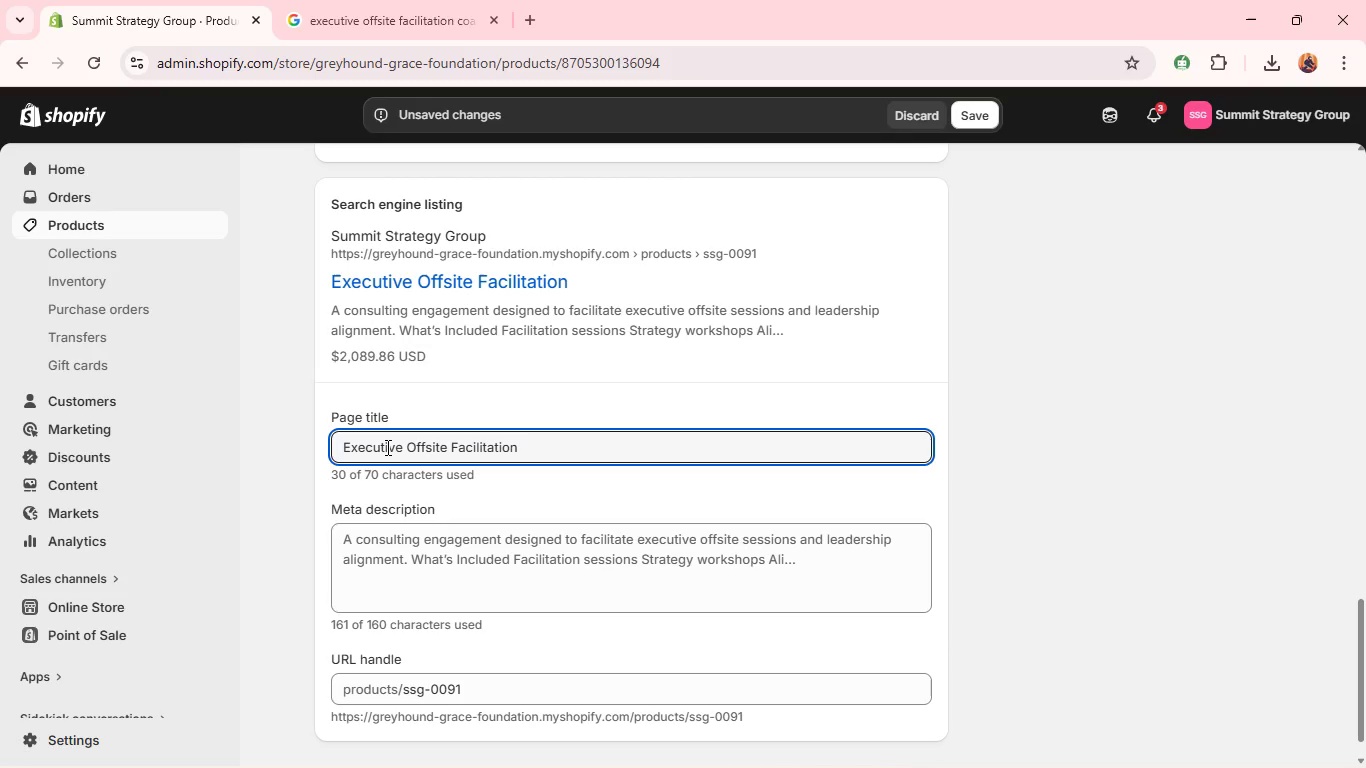 
key(Backspace)
 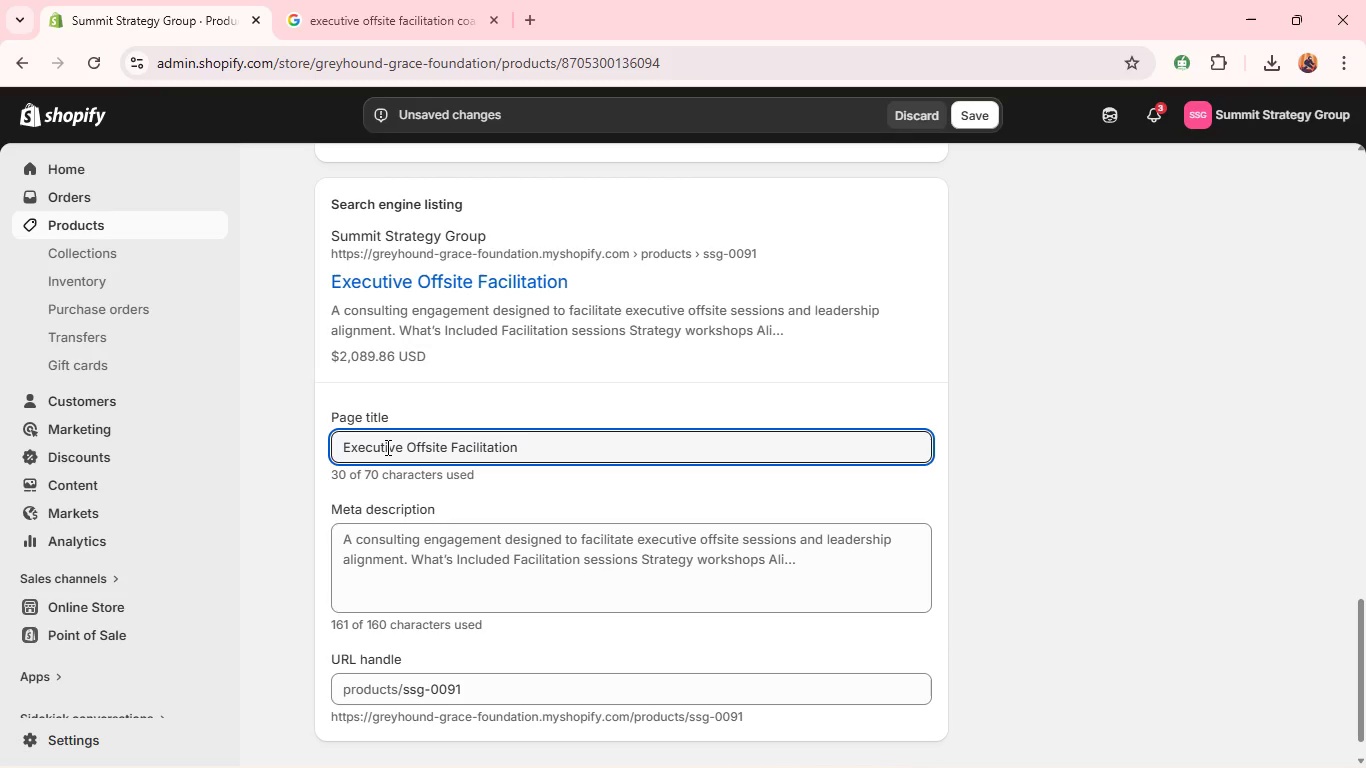 
key(Backspace)
 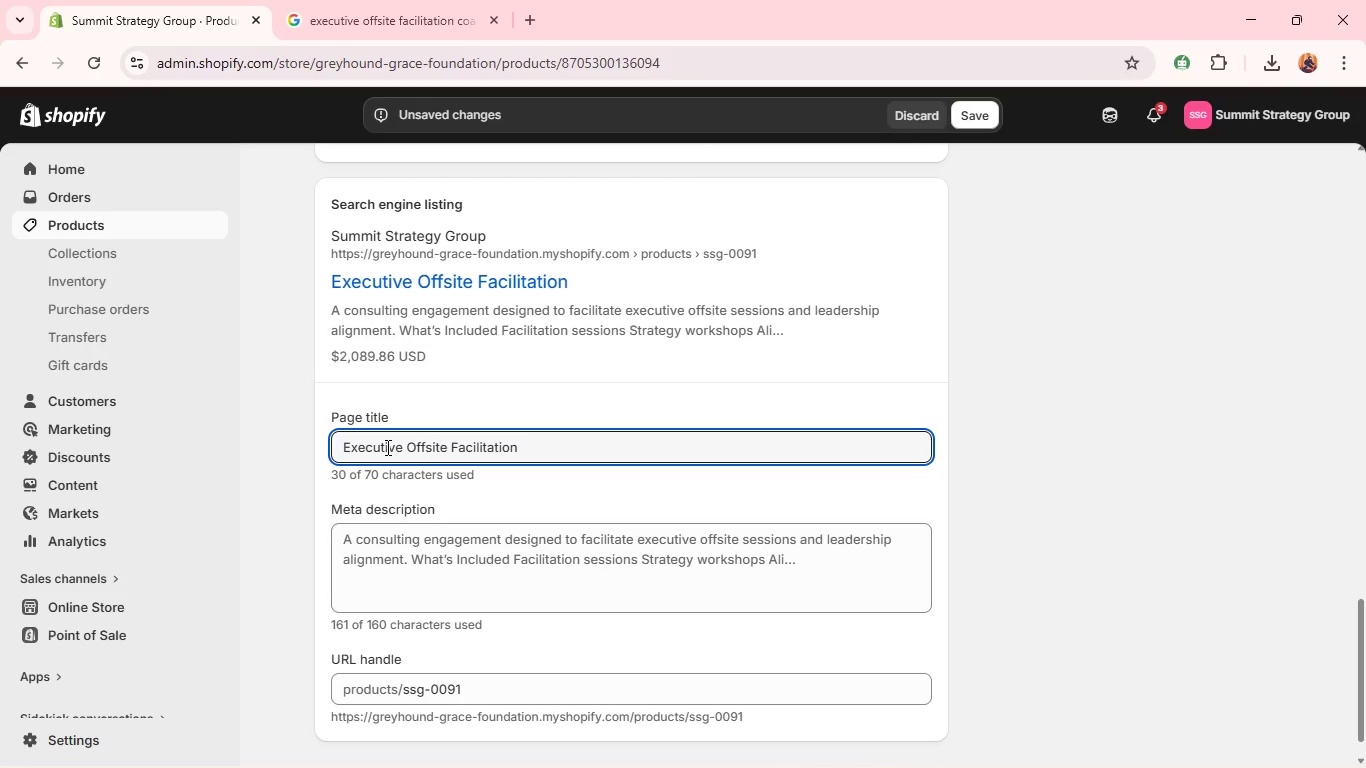 
key(Backspace)
 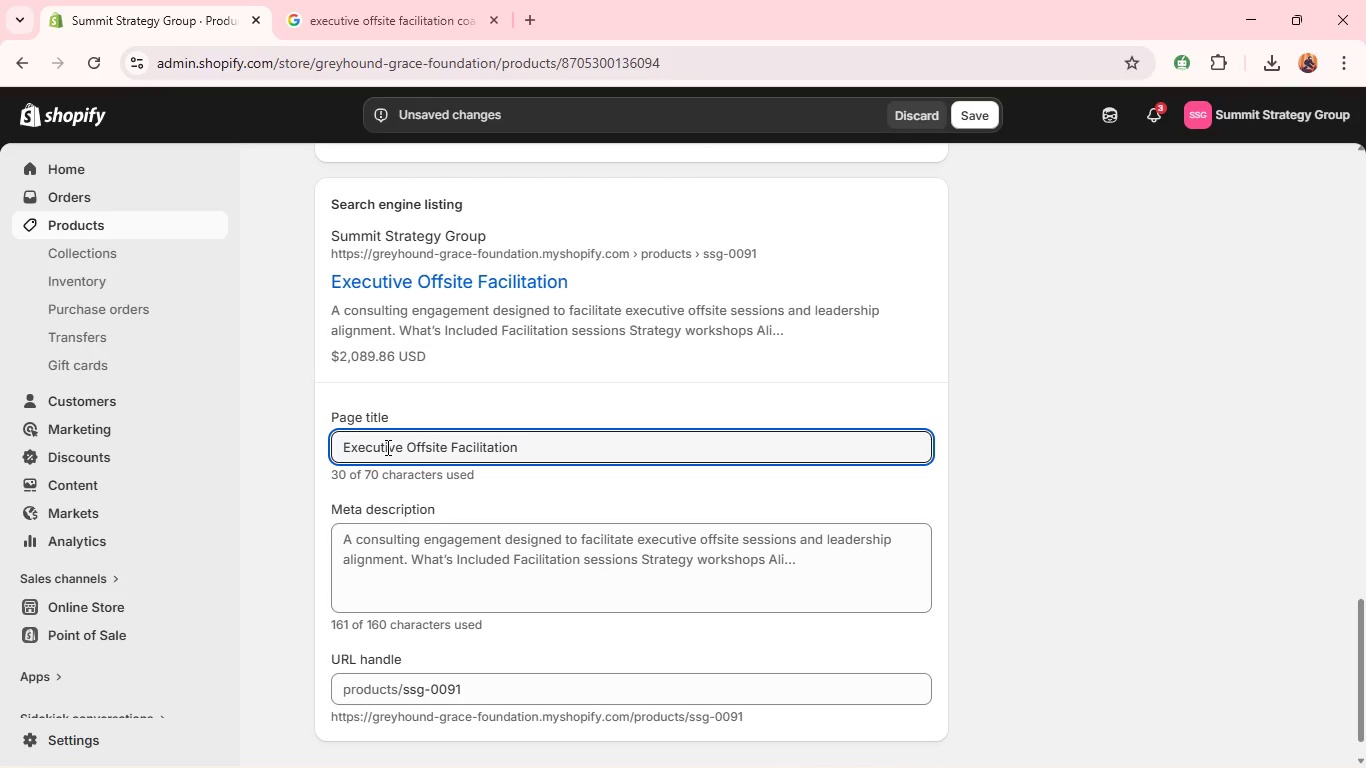 
key(Backspace)
 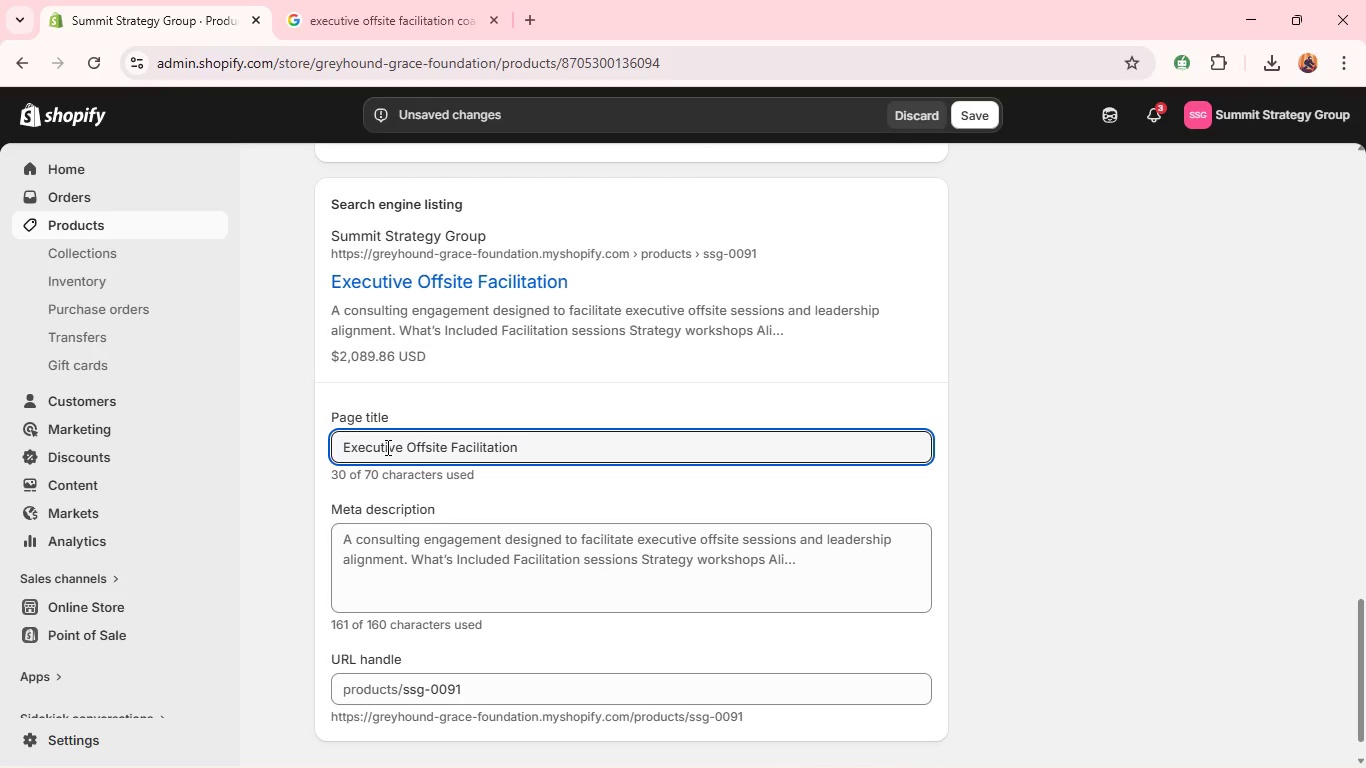 
key(Backspace)
 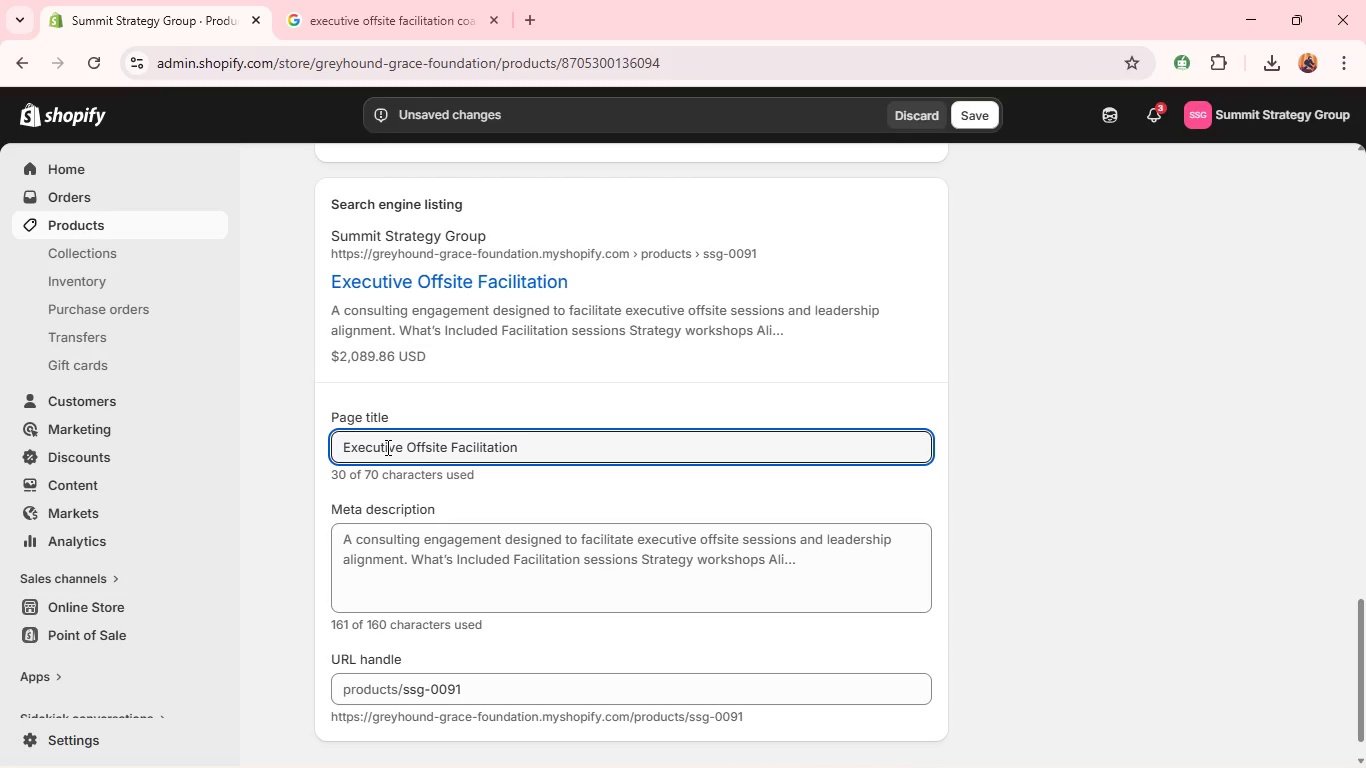 
key(Backspace)
 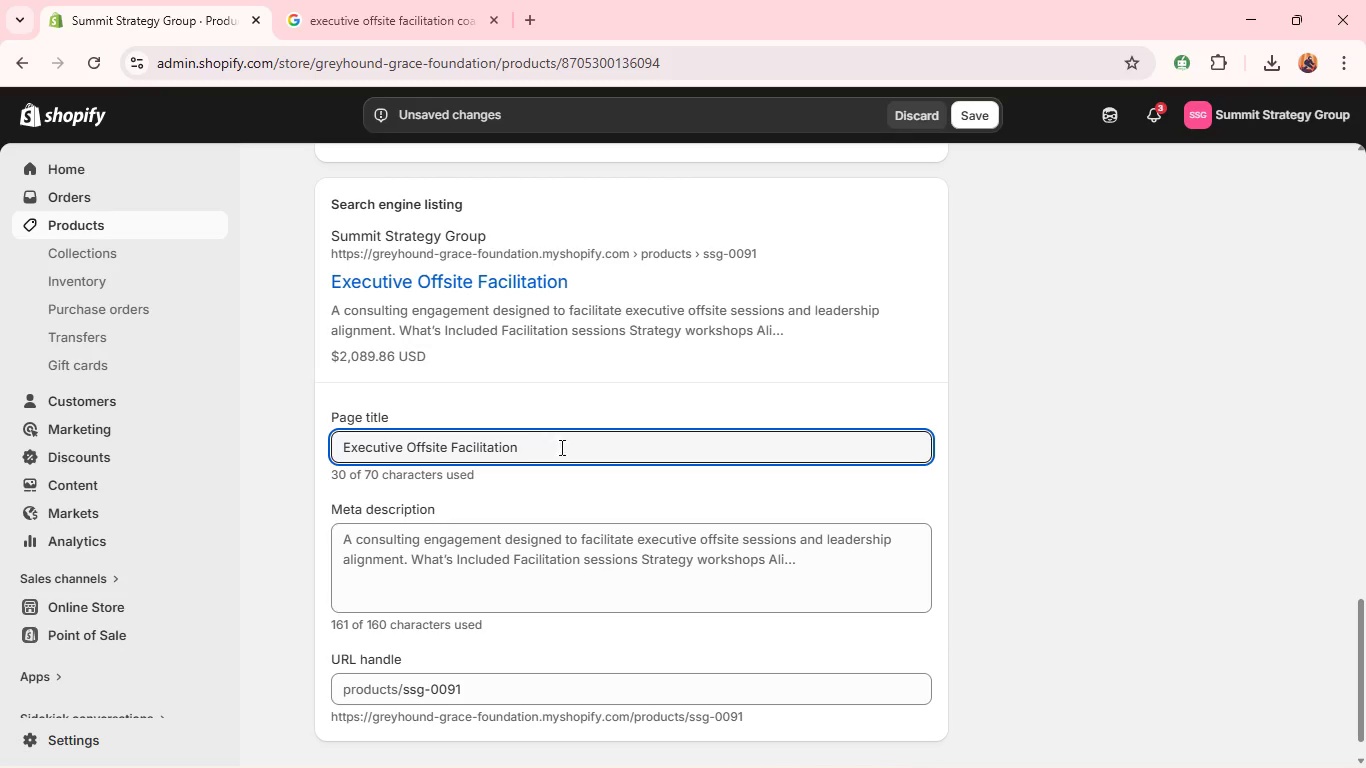 
left_click_drag(start_coordinate=[577, 447], to_coordinate=[580, 453])
 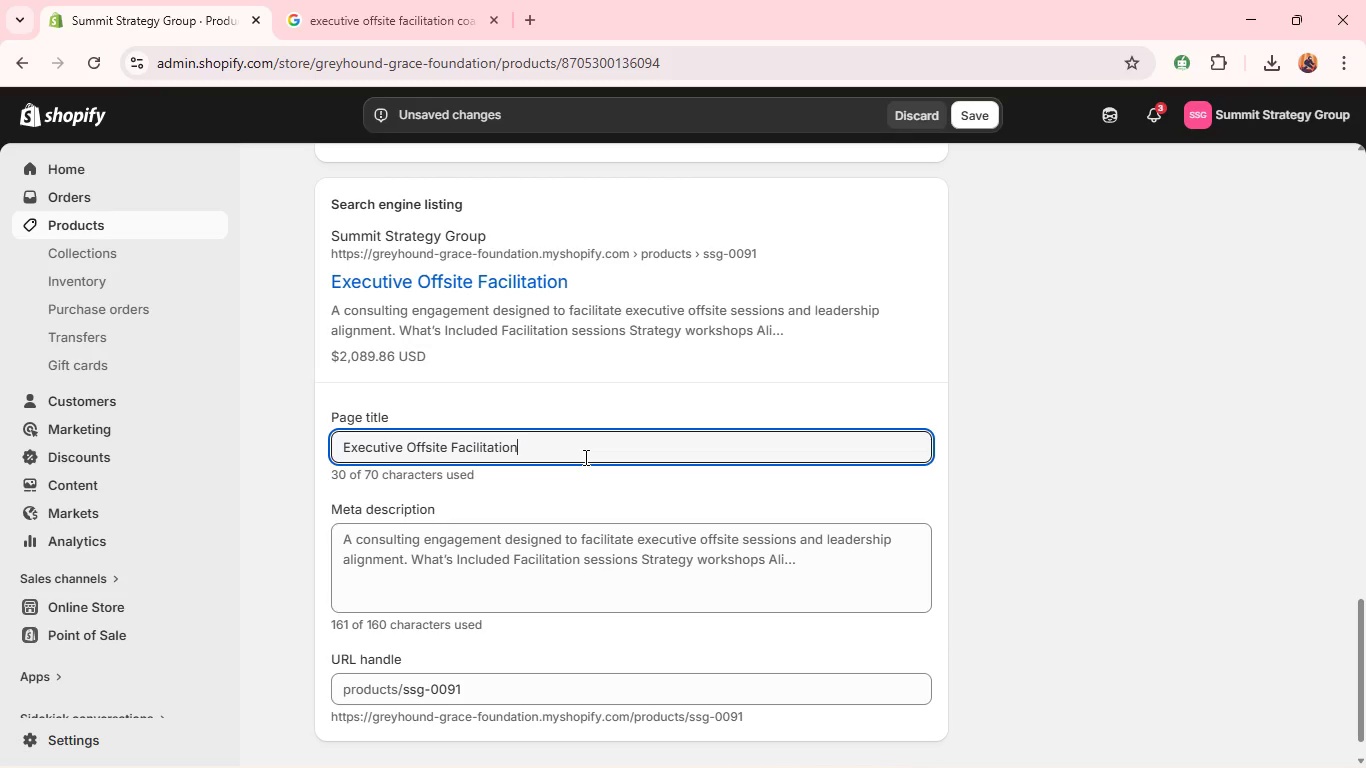 
type( Coaching )
 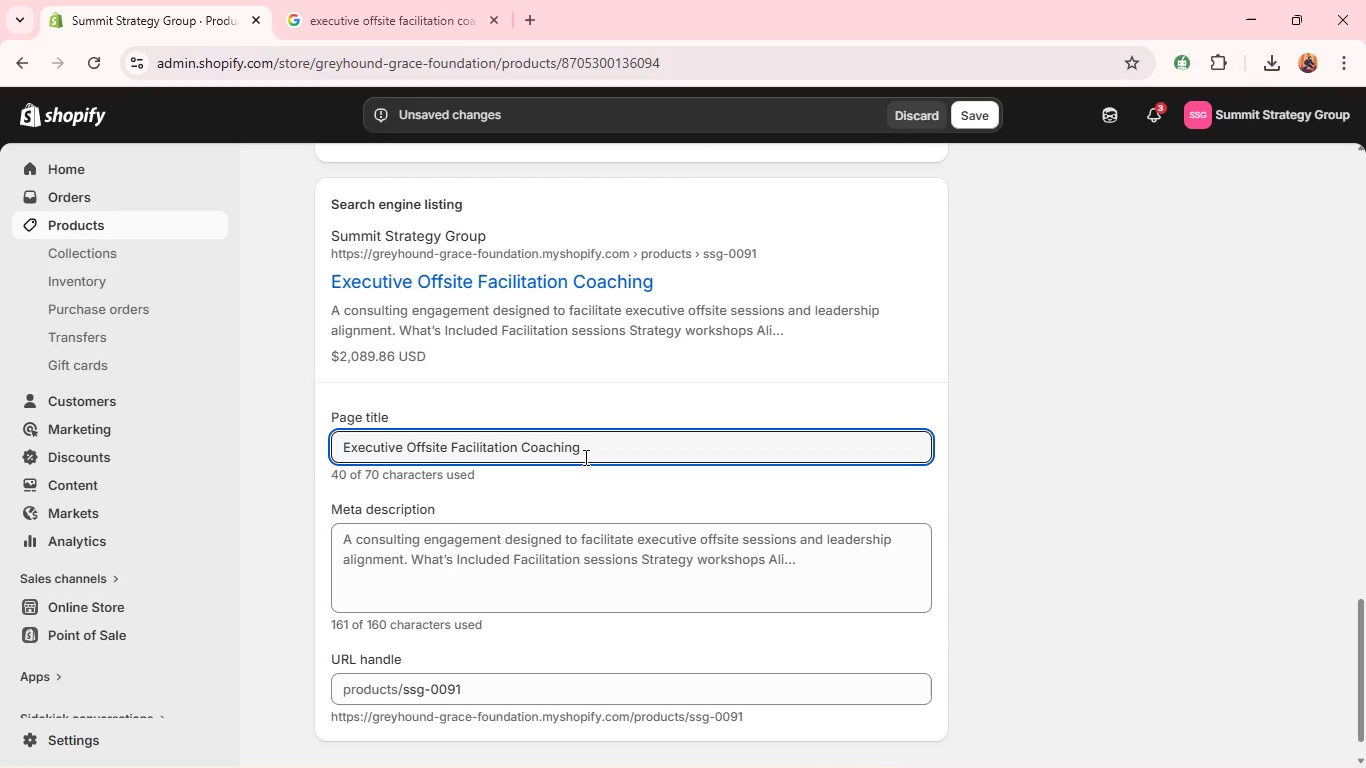 
key(Control+A)
 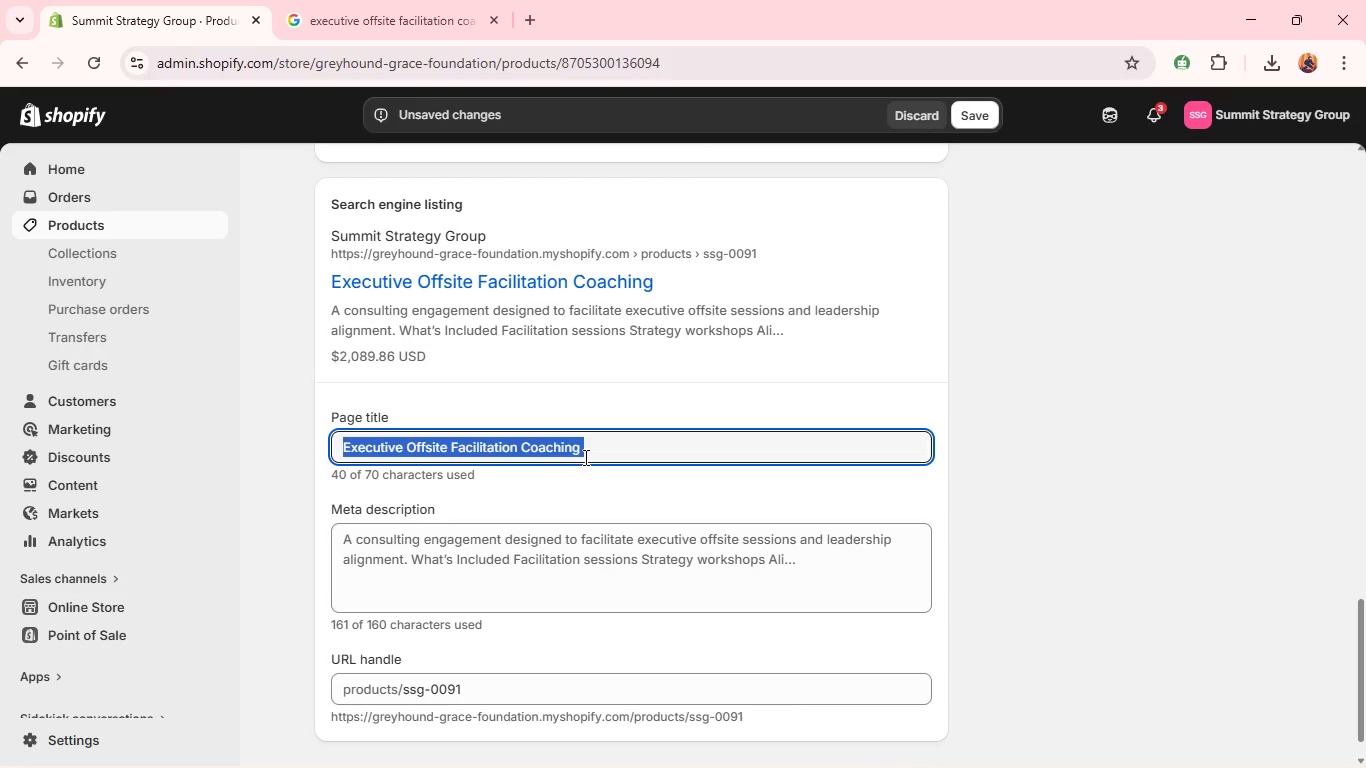 
key(Control+C)
 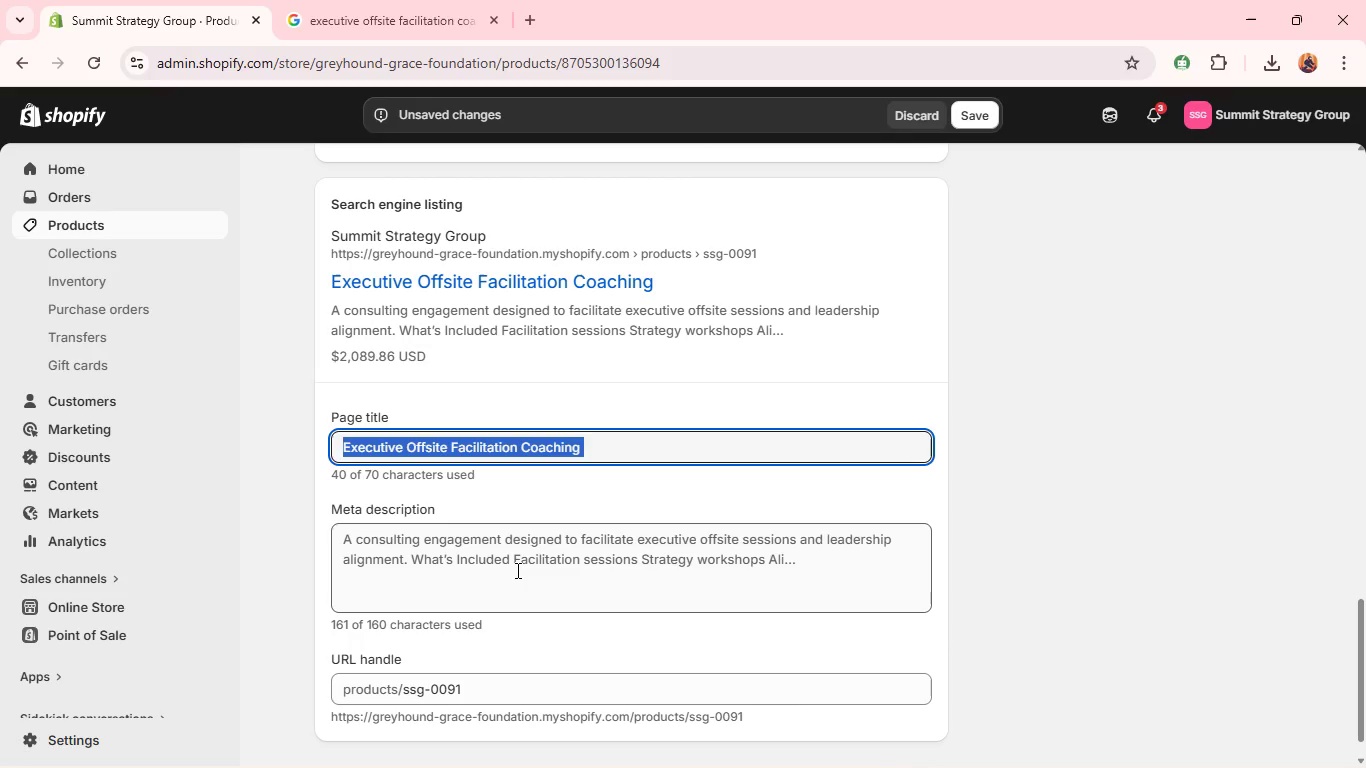 
left_click([516, 570])
 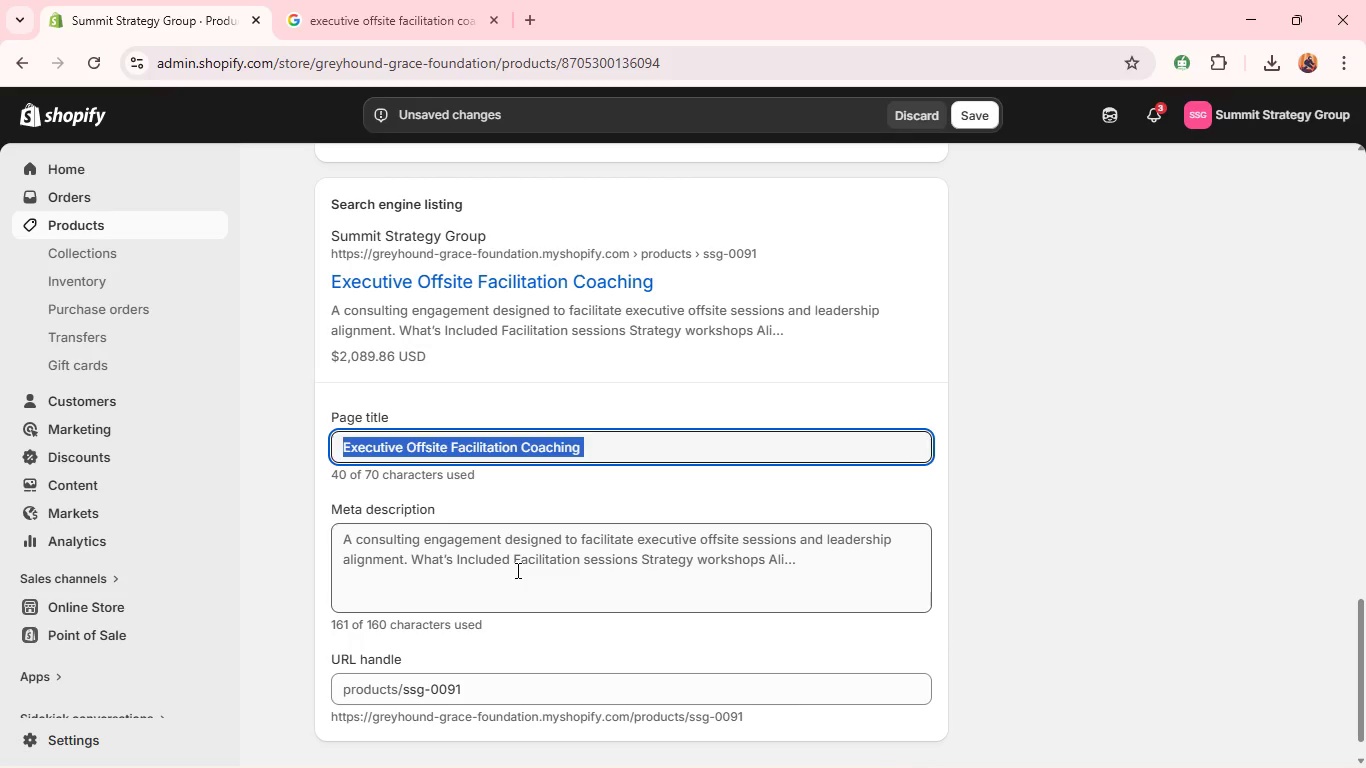 
key(Control+A)
 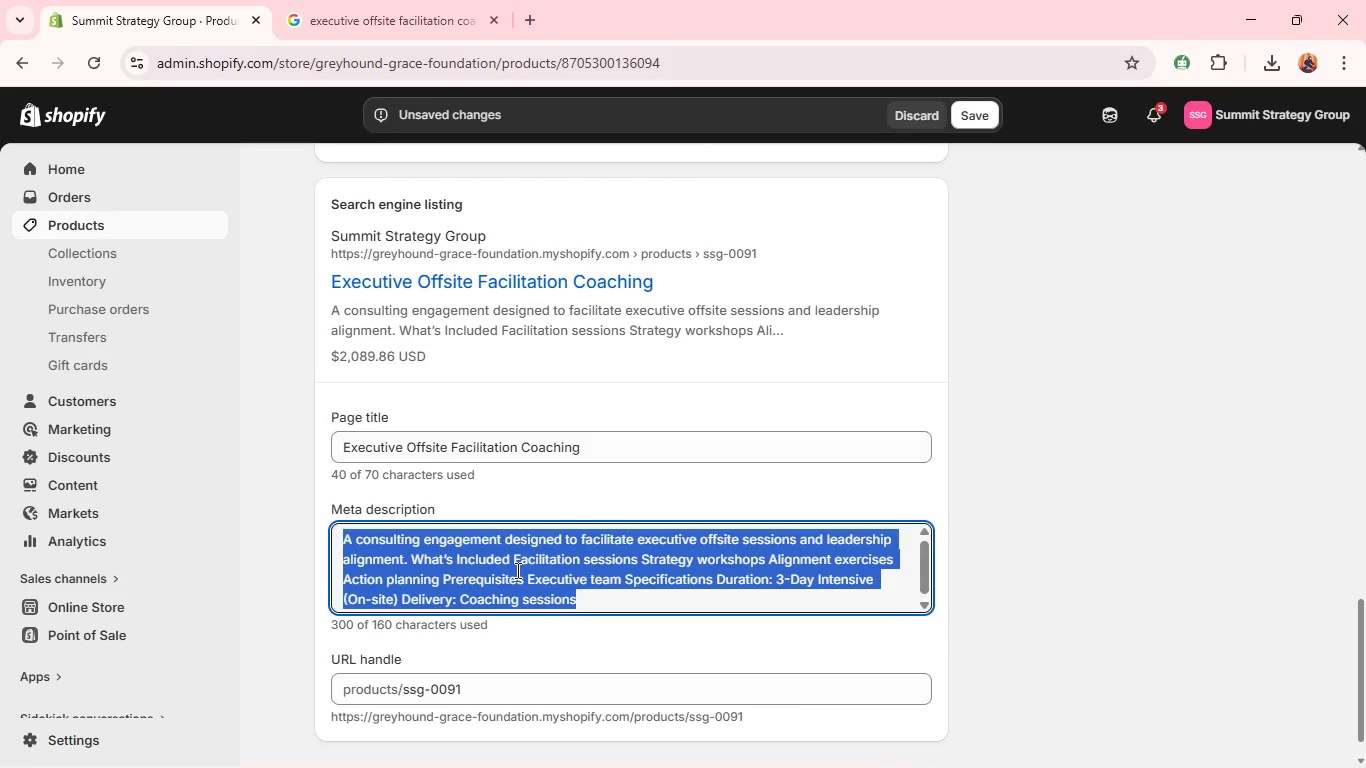 
key(Control+V)
 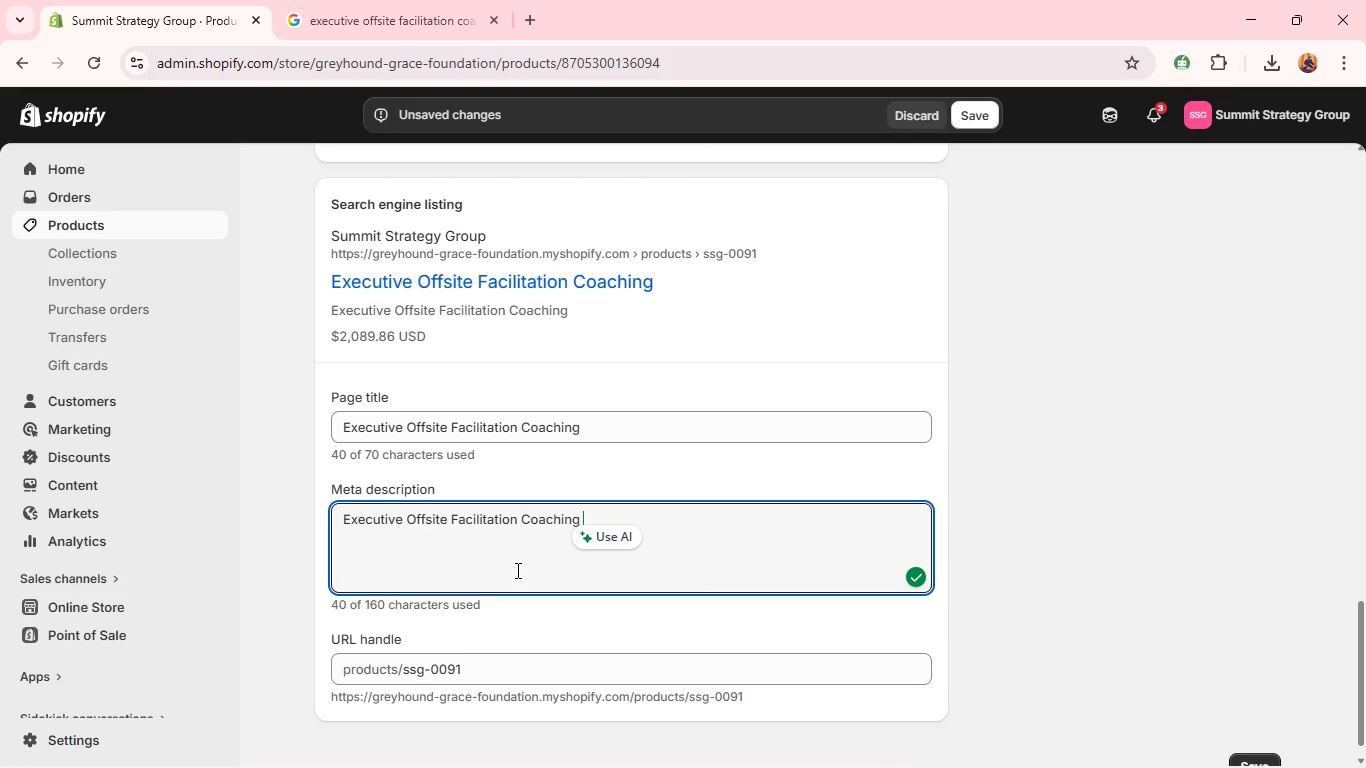 
key(Control+A)
 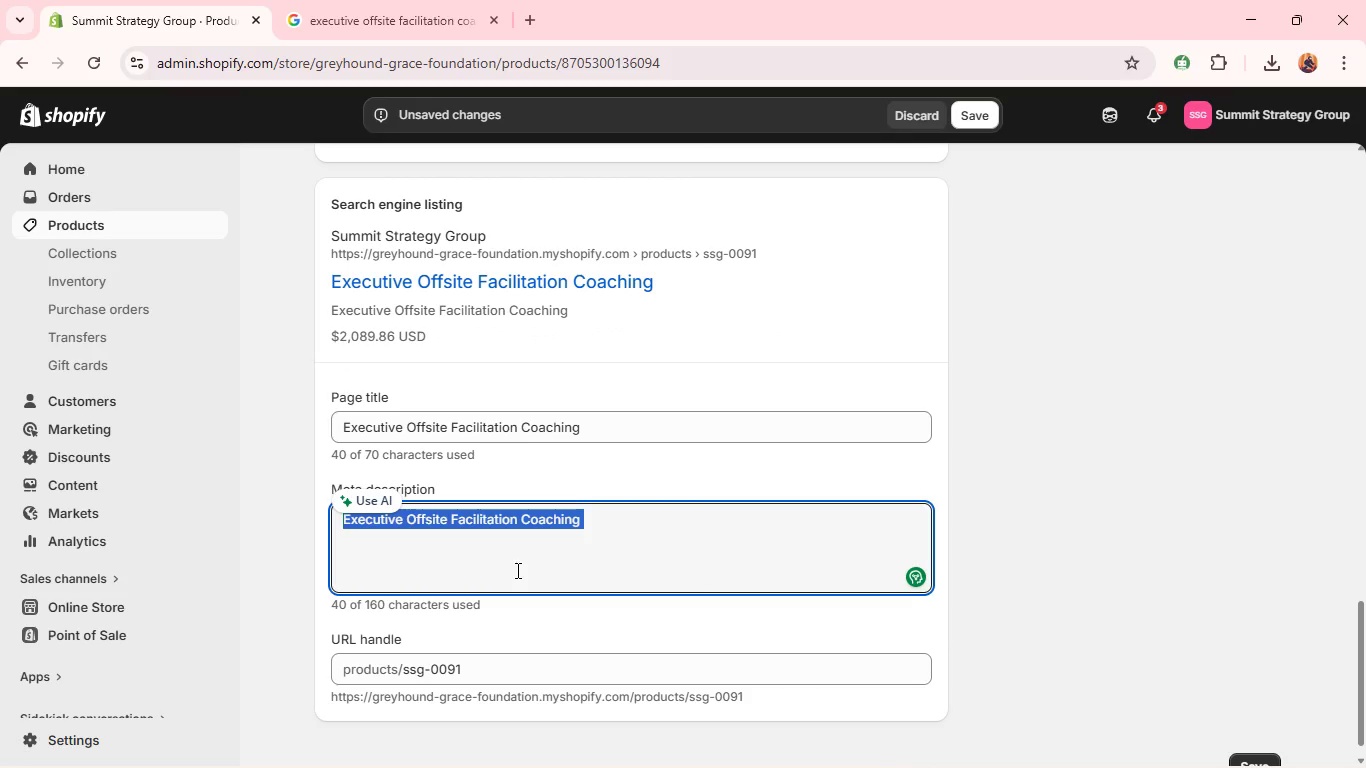 
type(Align leadership teams with expert offsite facilitation and strategy sessions. )
 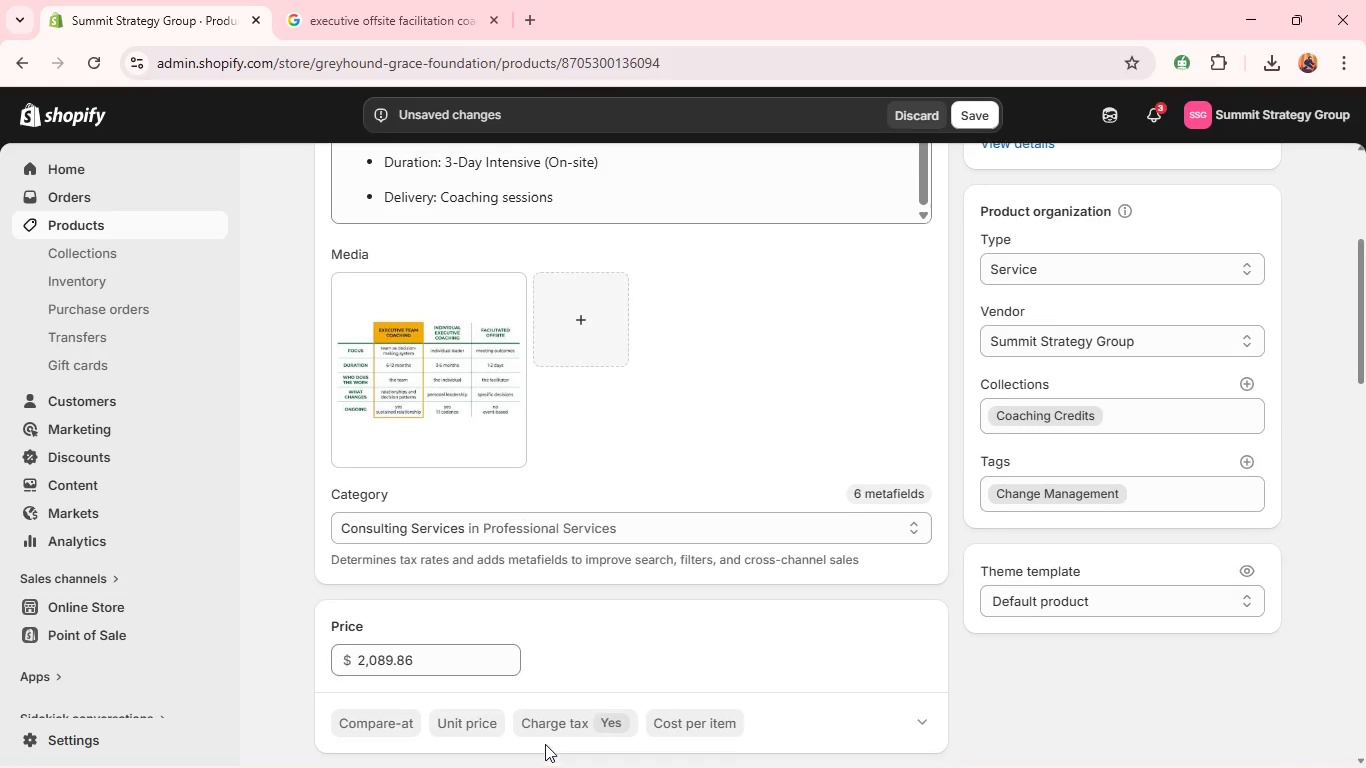 
wait(7.48)
 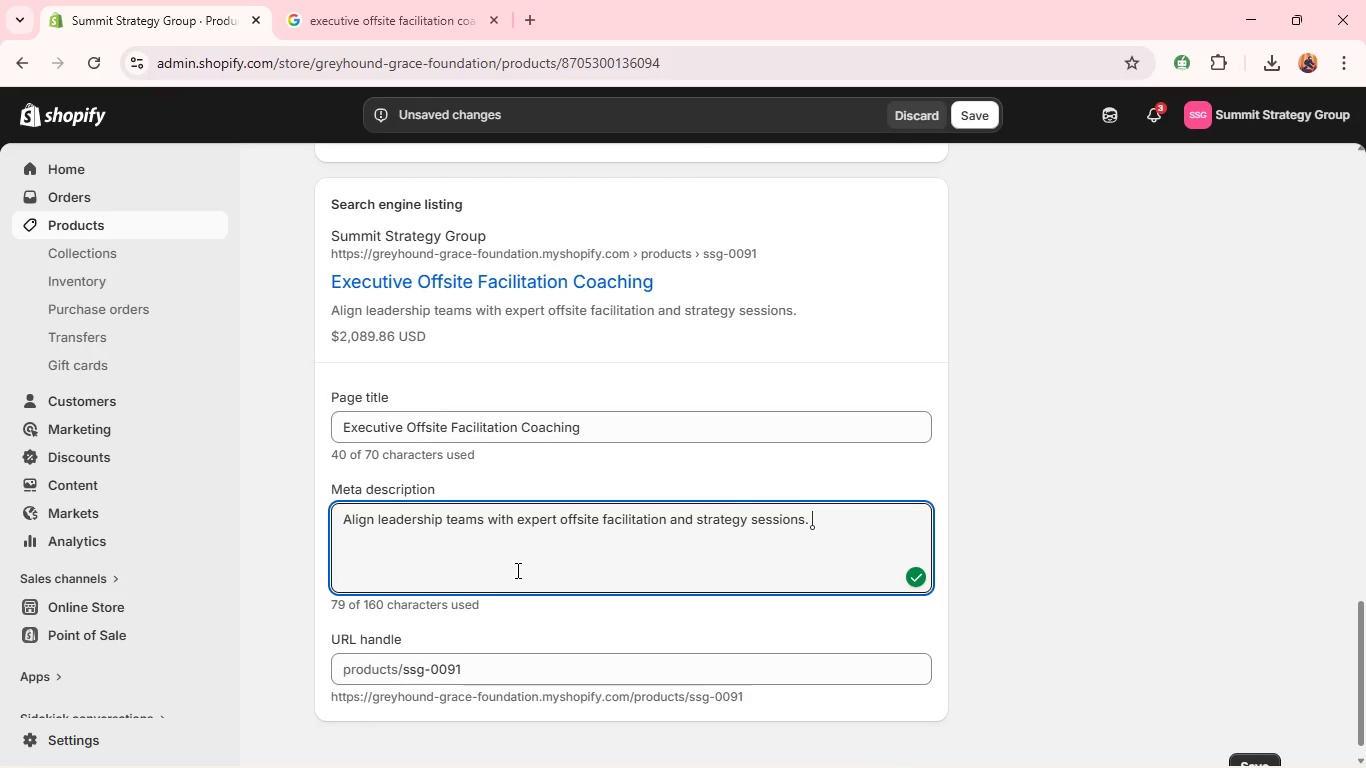 
left_click([976, 110])
 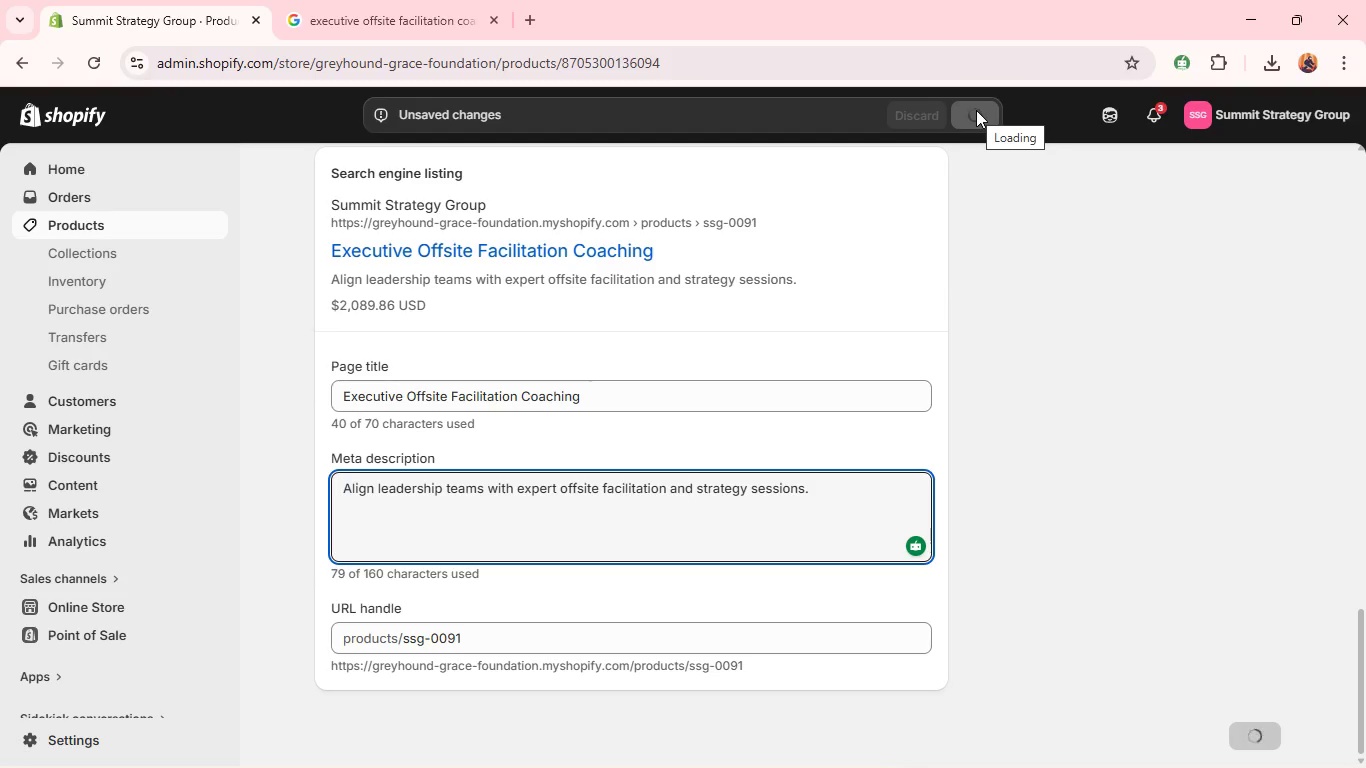 
wait(5.35)
 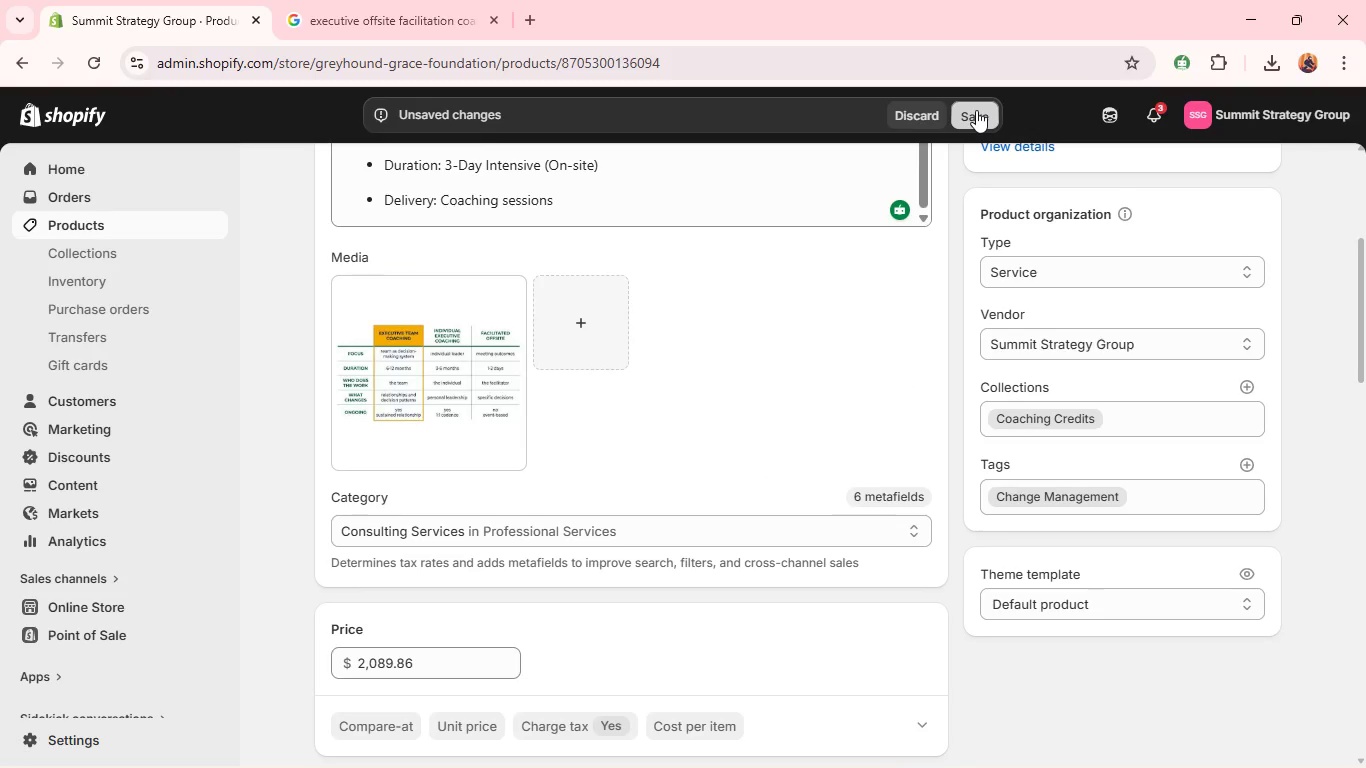 
mouse_move([818, 346])
 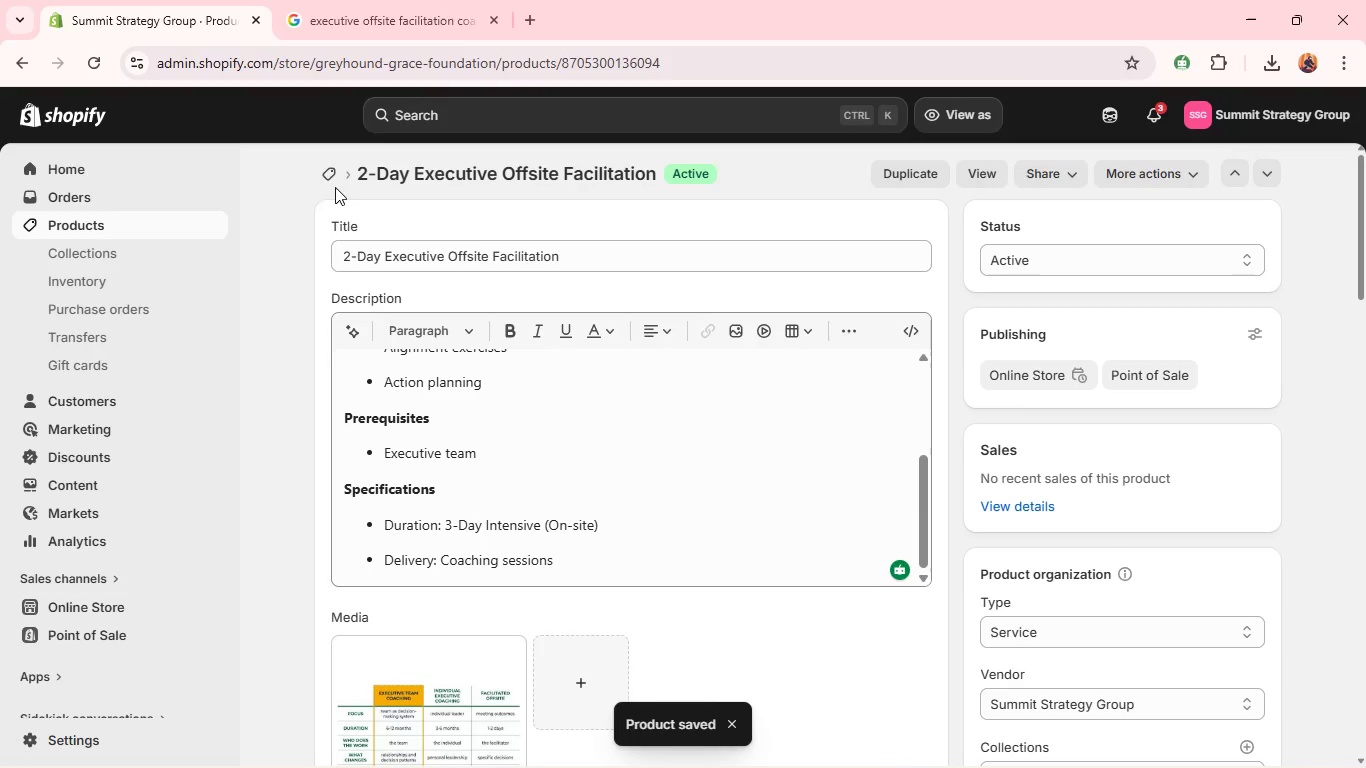 
left_click([326, 183])
 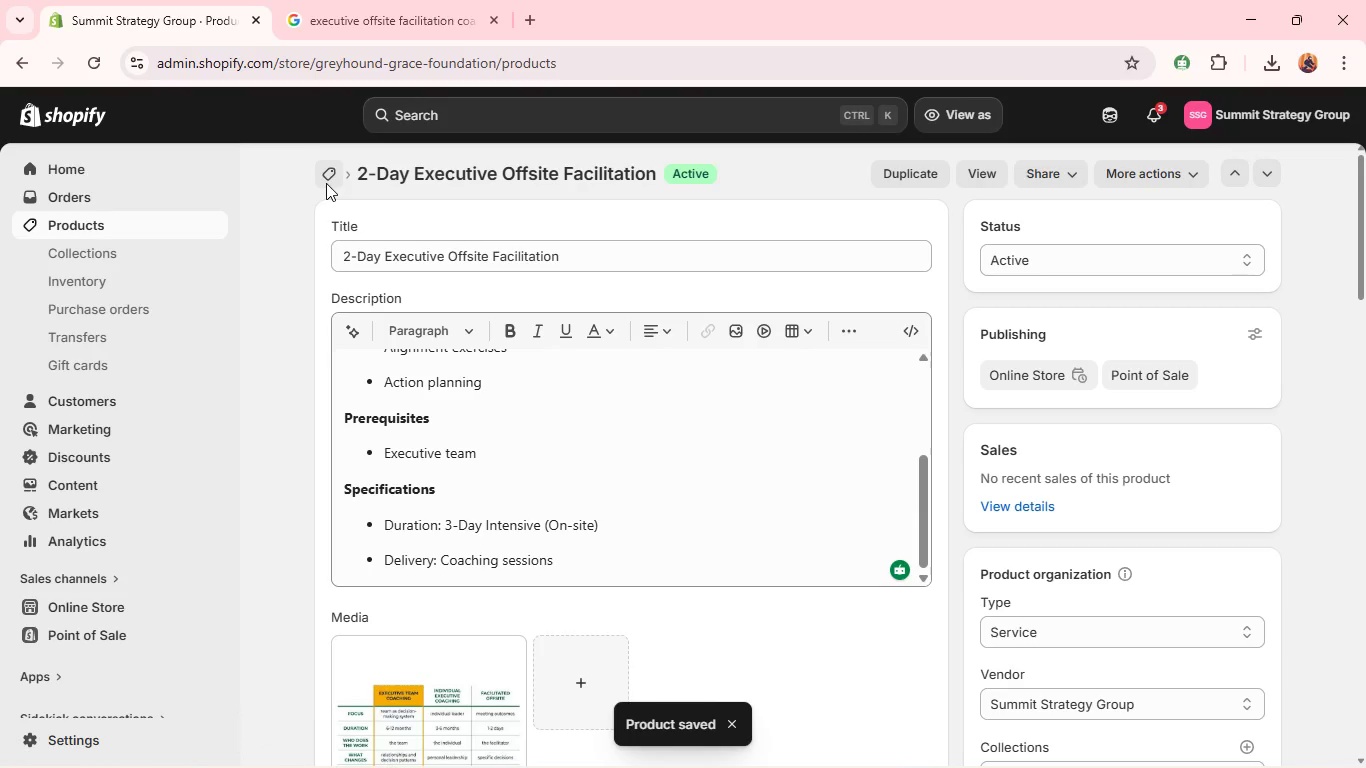 
wait(5.3)
 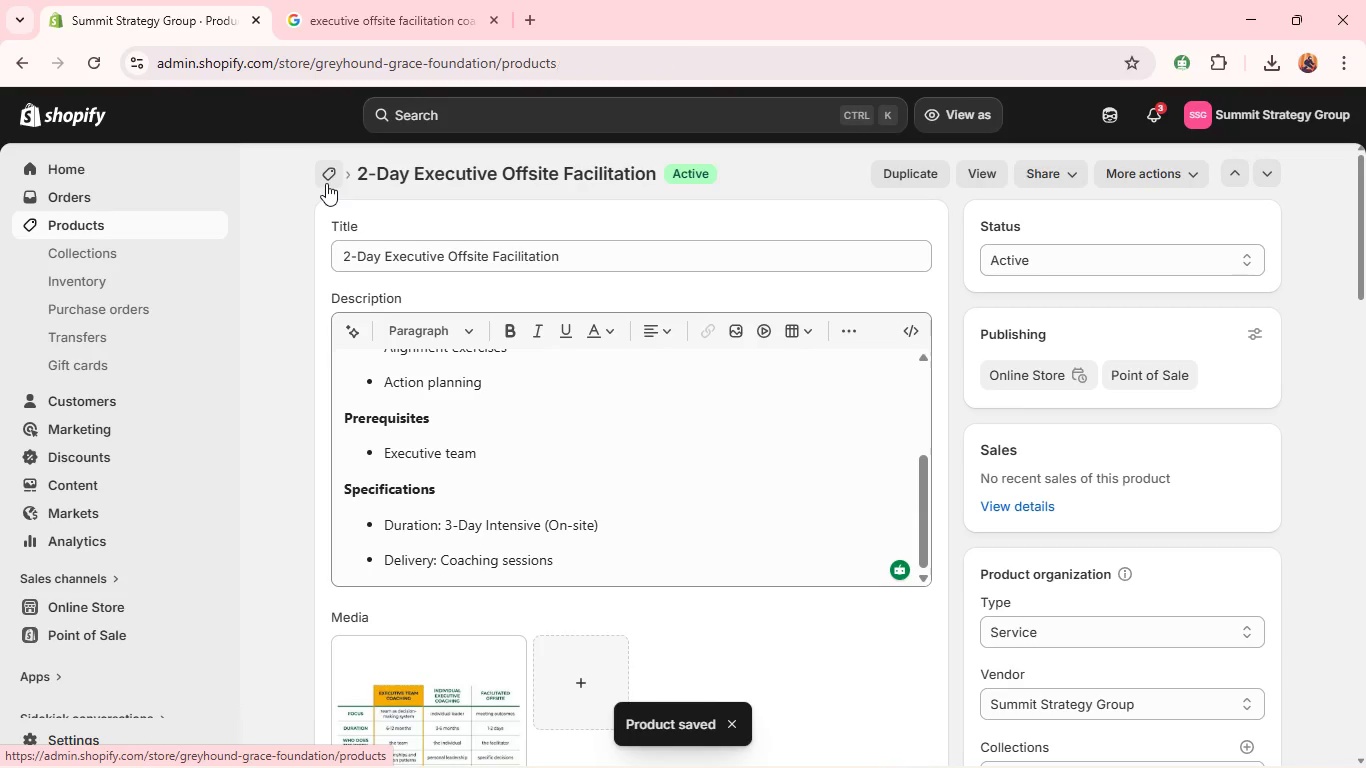 
key(Alt+Tab)
 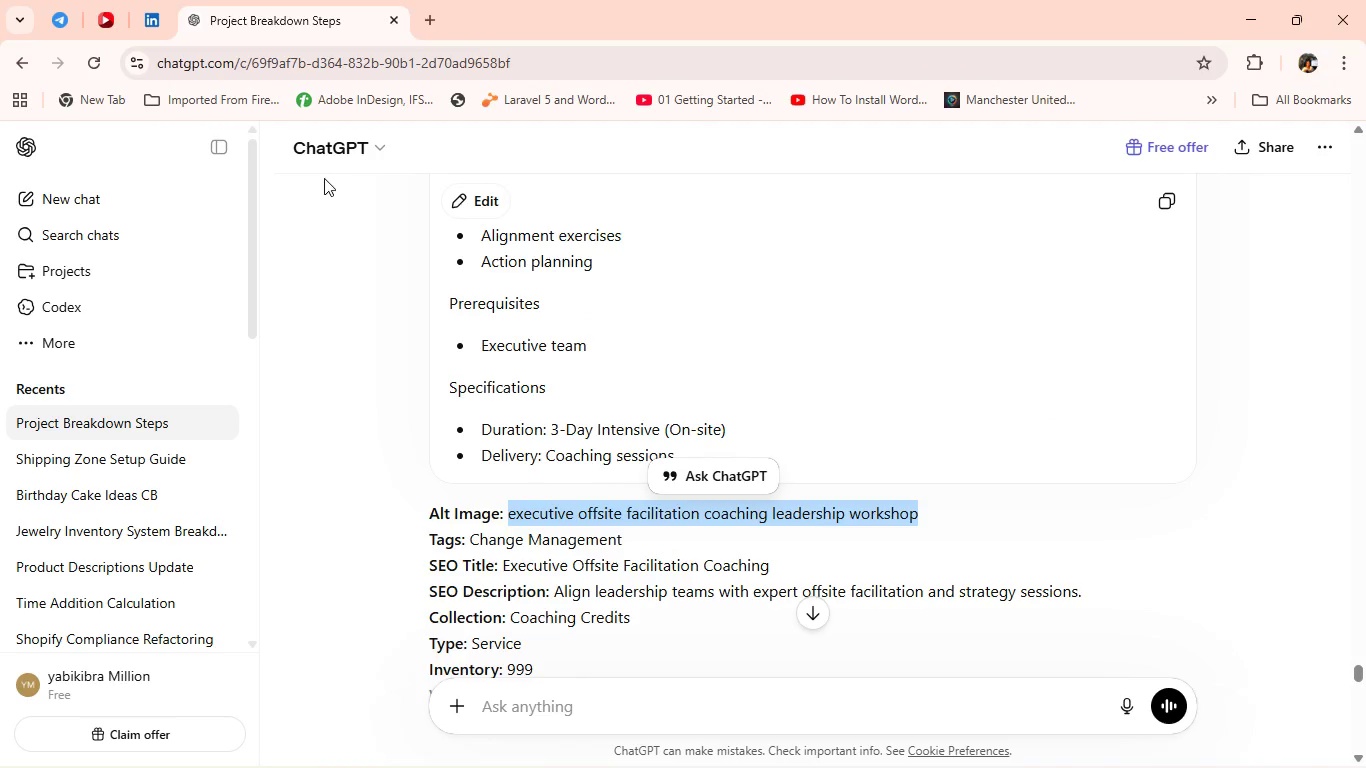 
key(Alt+AltLeft)
 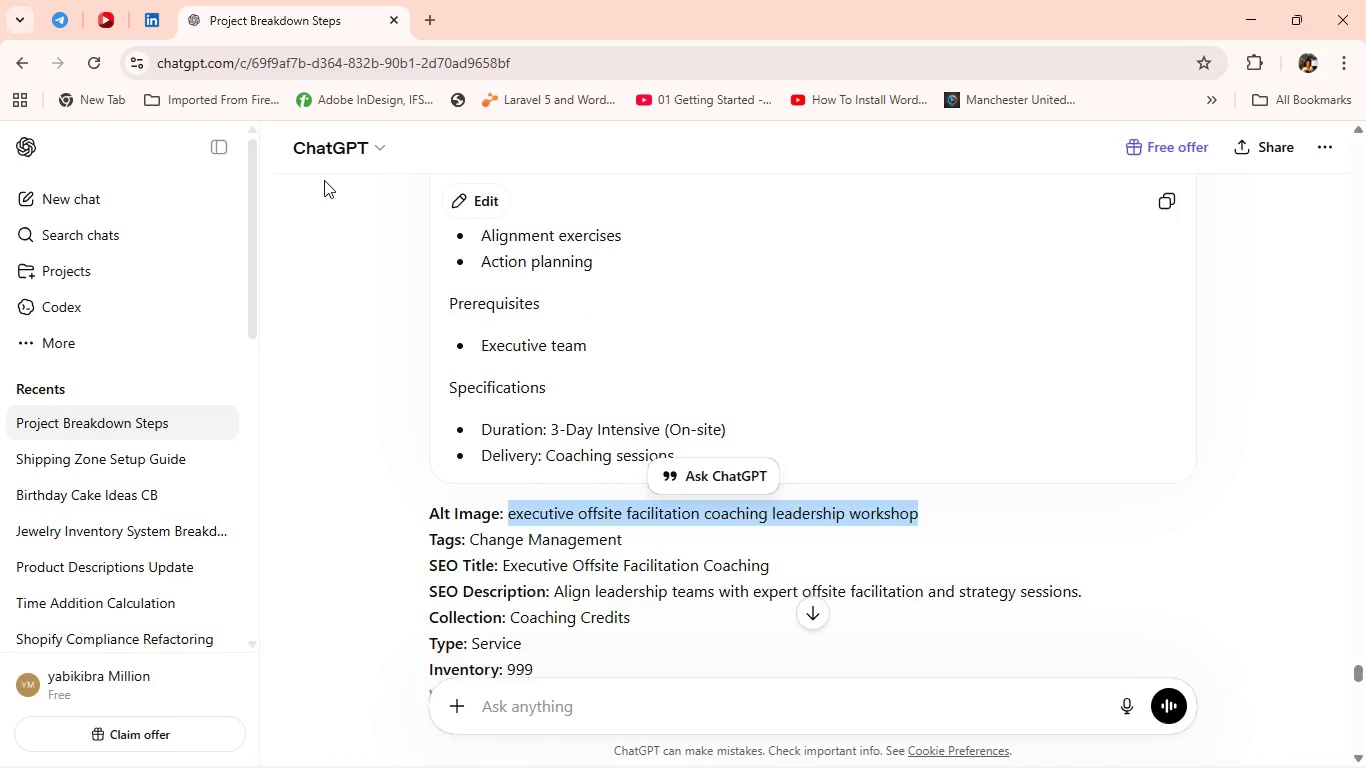 
key(Alt+Tab)
 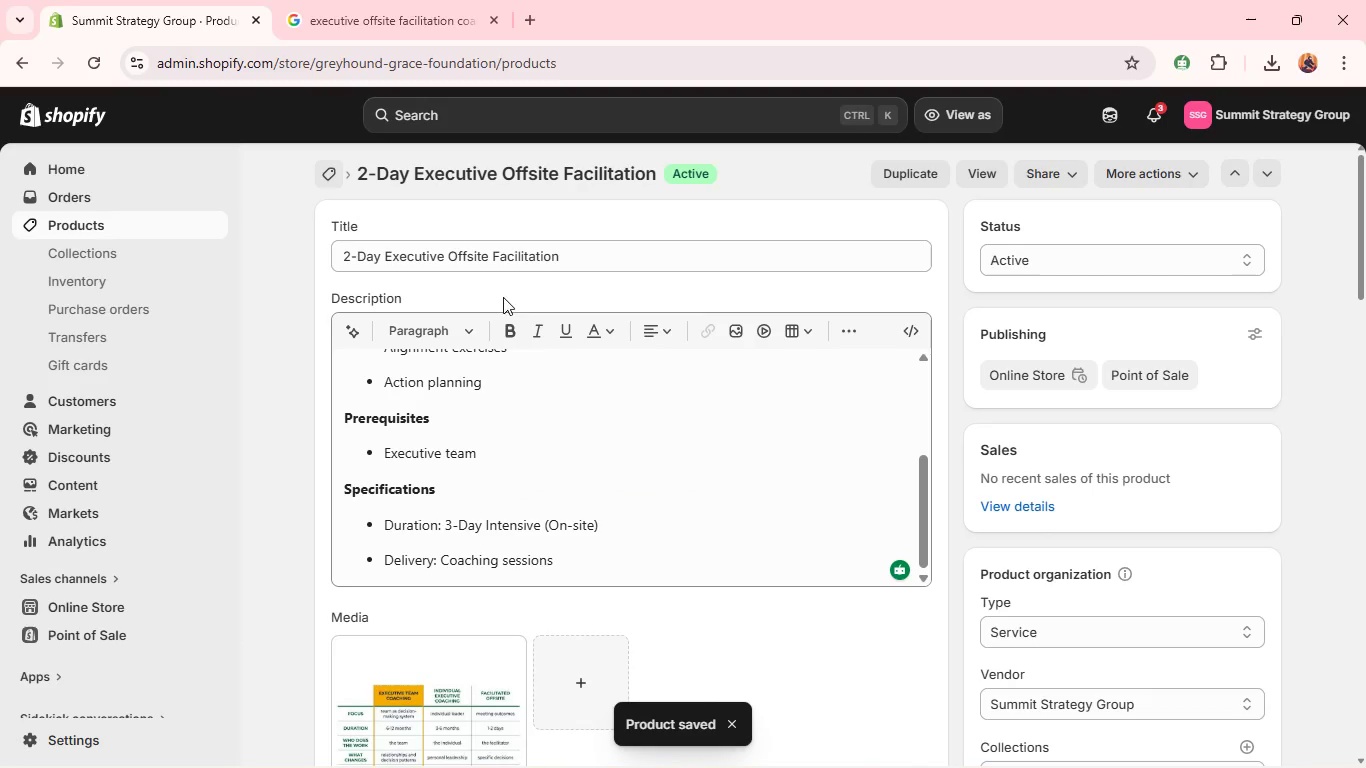 
scroll: coordinate [504, 318], scroll_direction: down, amount: 3.0
 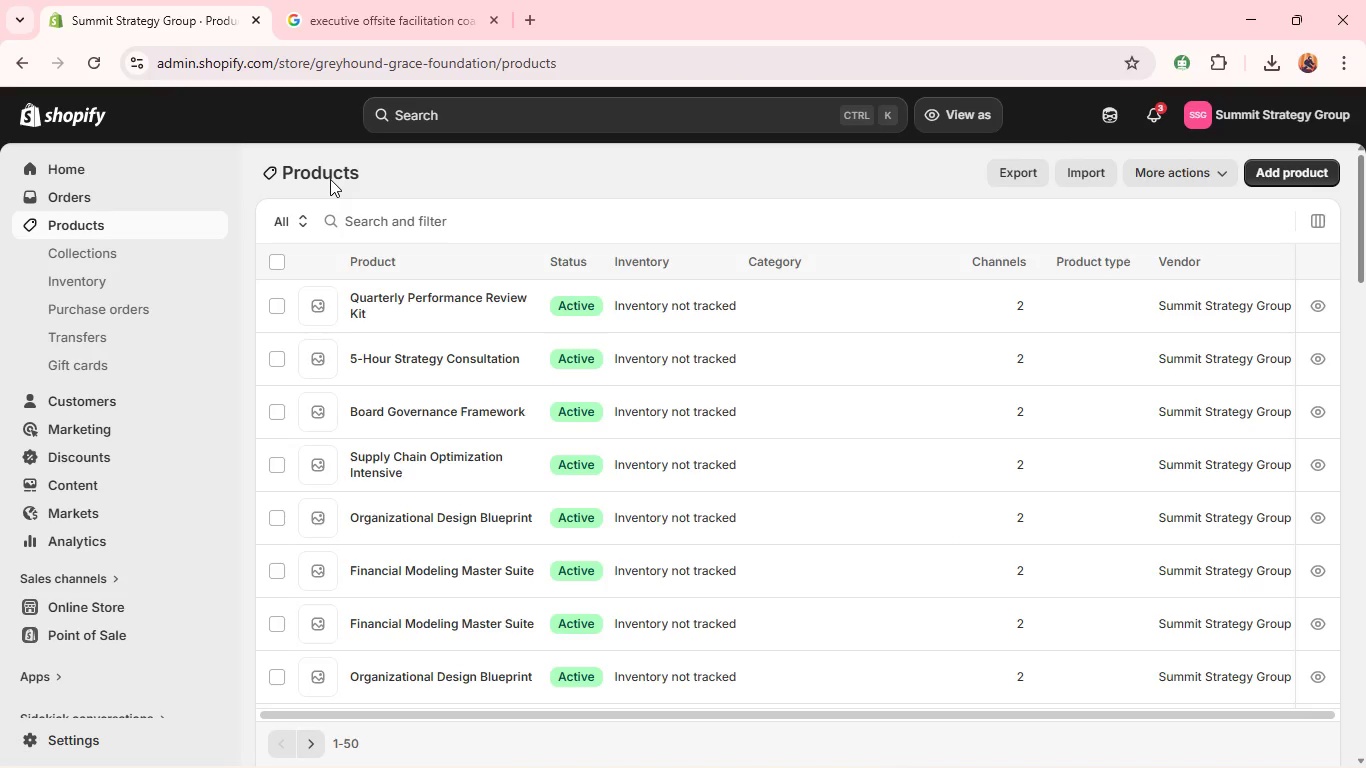 
wait(25.42)
 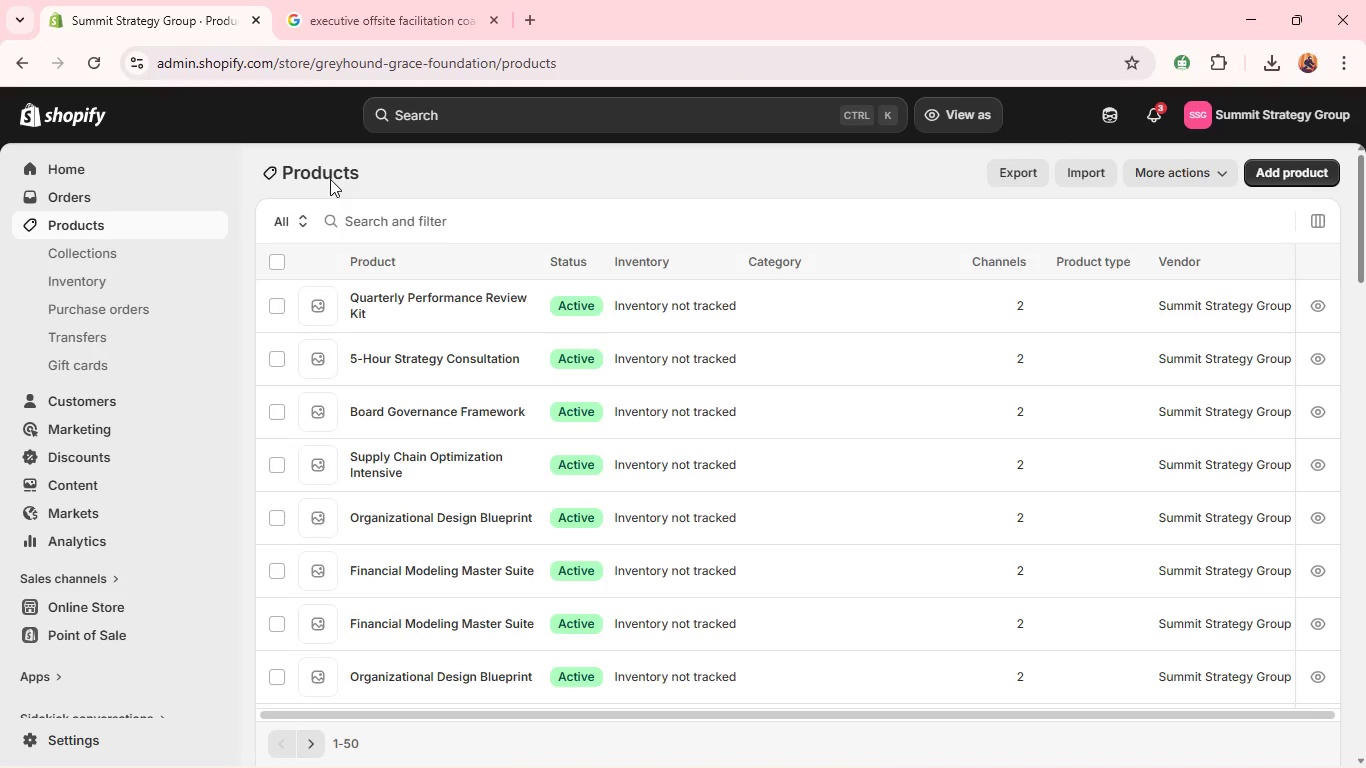 
left_click([397, 474])
 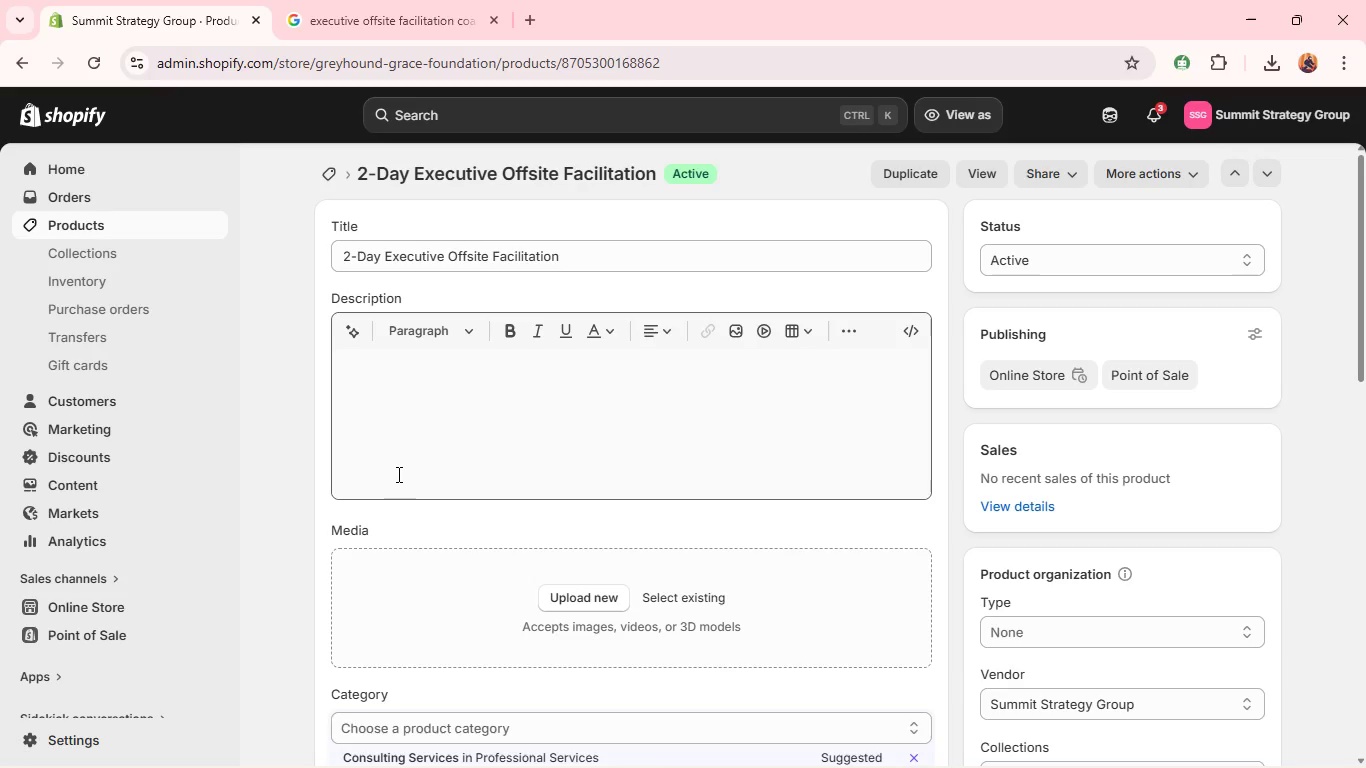 
wait(14.06)
 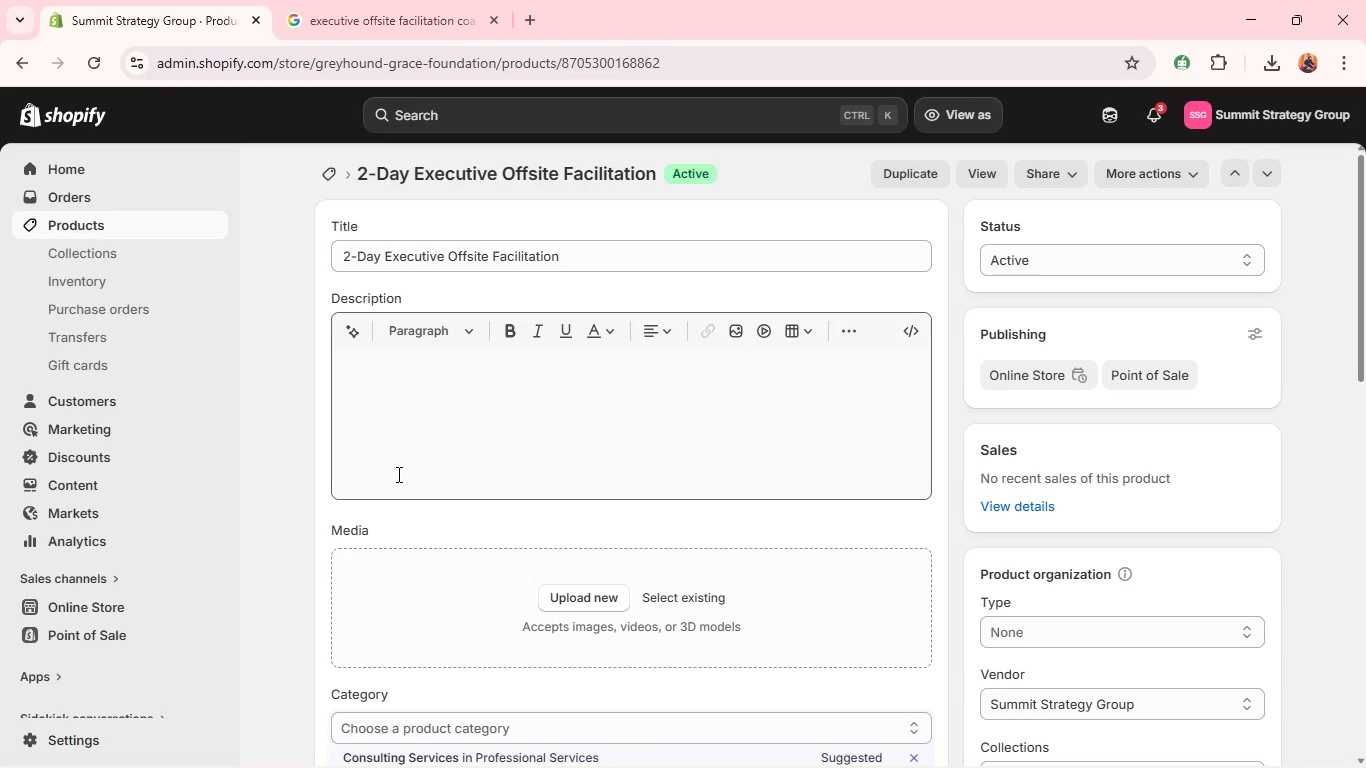 
key(Alt+Tab)
 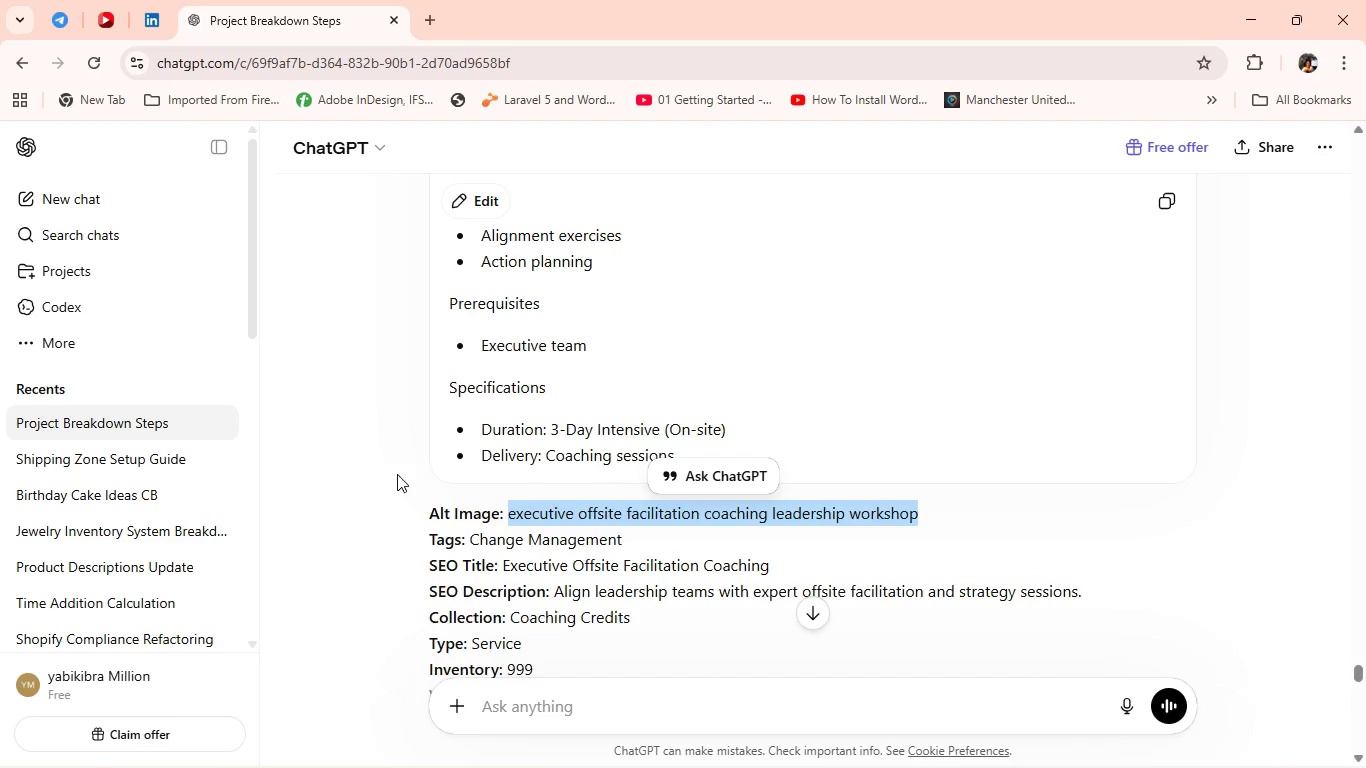 
mouse_move([644, 363])
 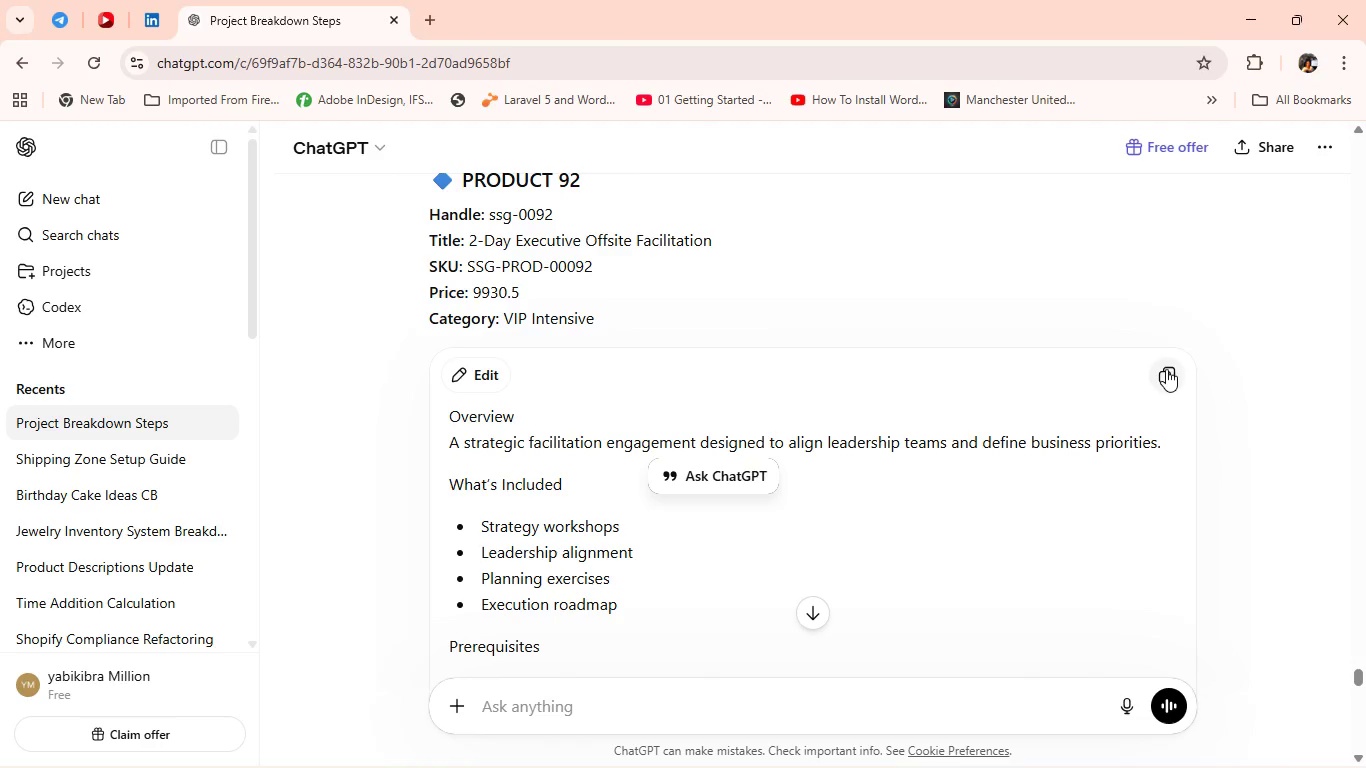 
left_click([1166, 369])
 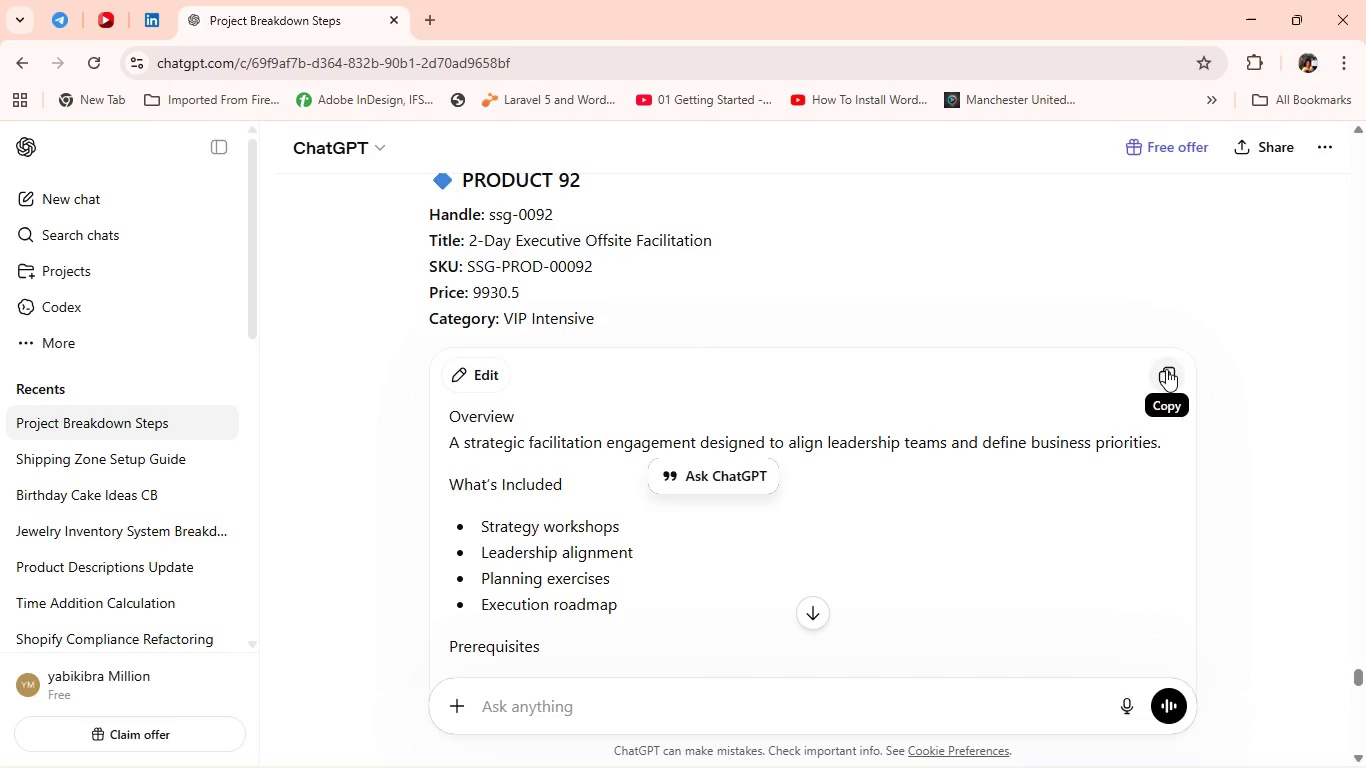 
key(Alt+Tab)
 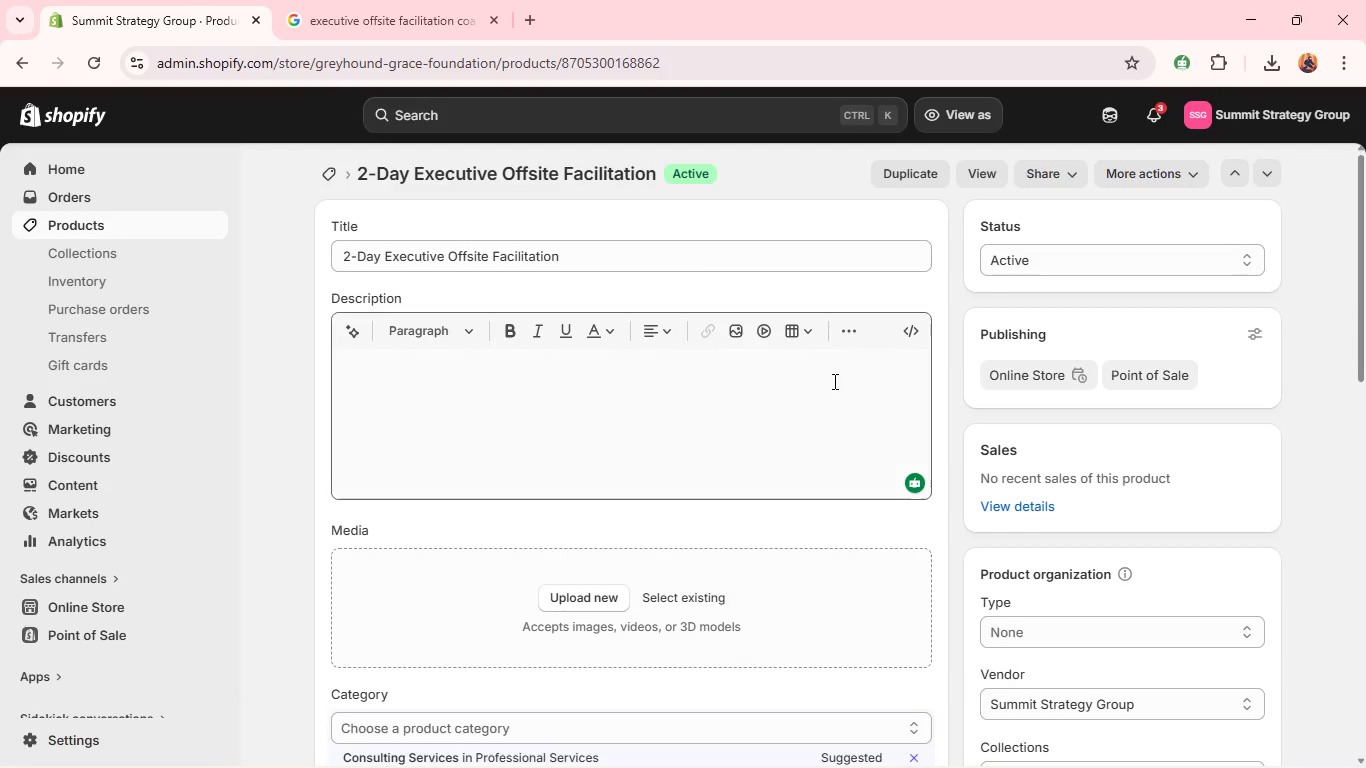 
left_click([829, 385])
 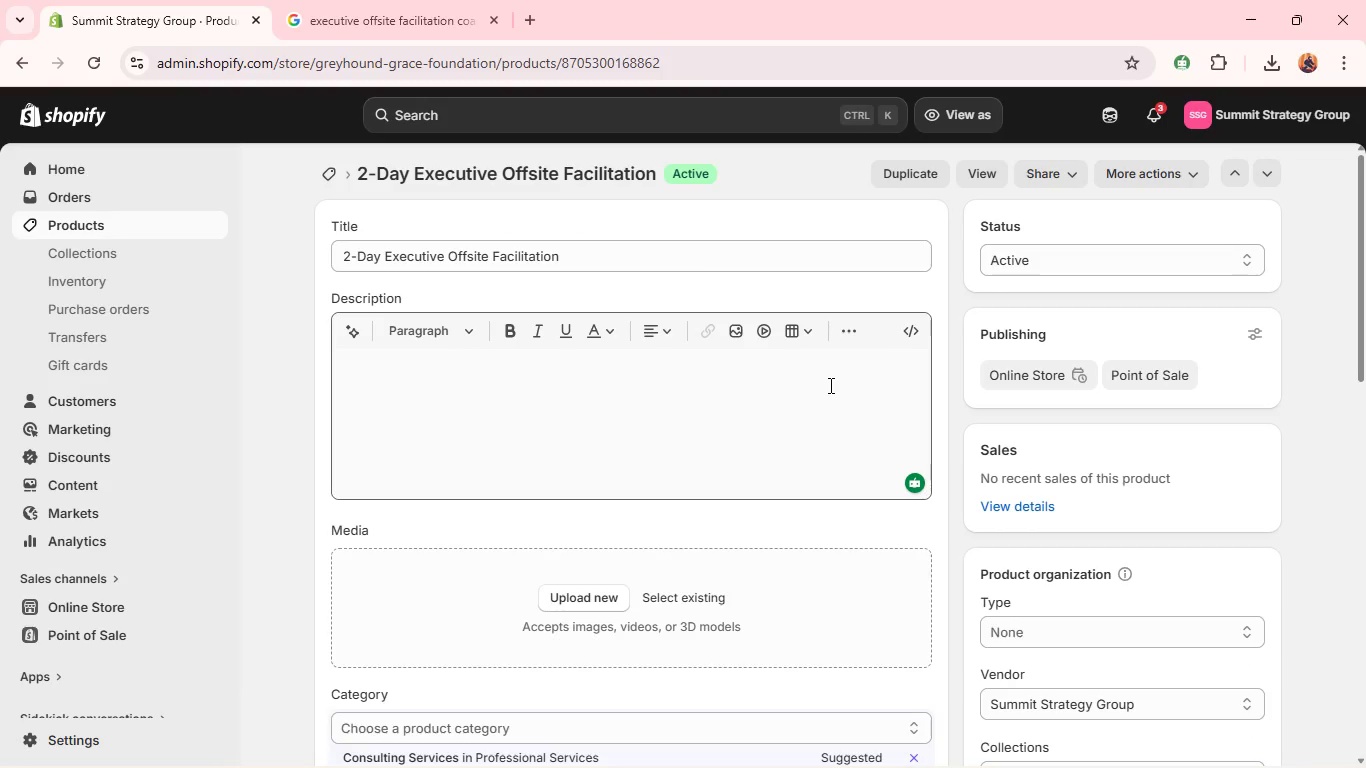 
key(Control+V)
 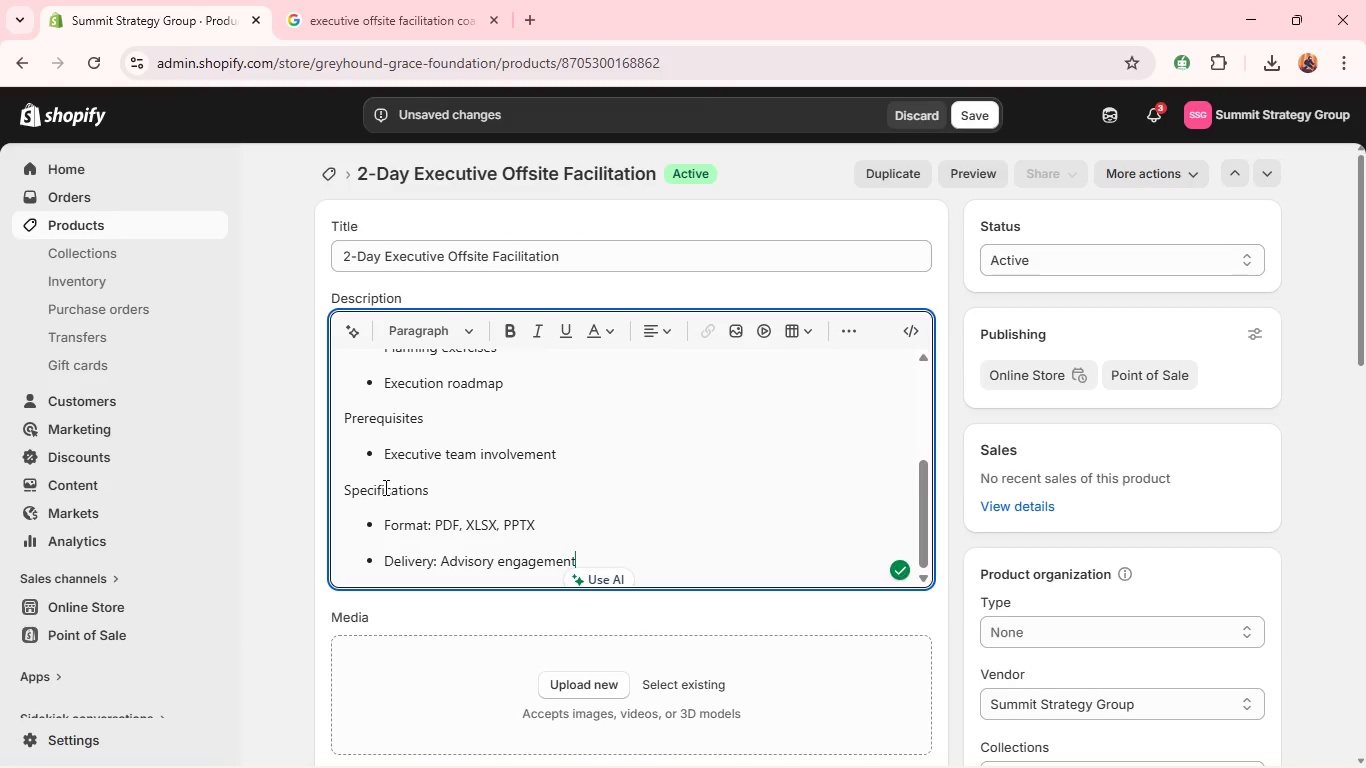 
left_click_drag(start_coordinate=[326, 497], to_coordinate=[356, 490])
 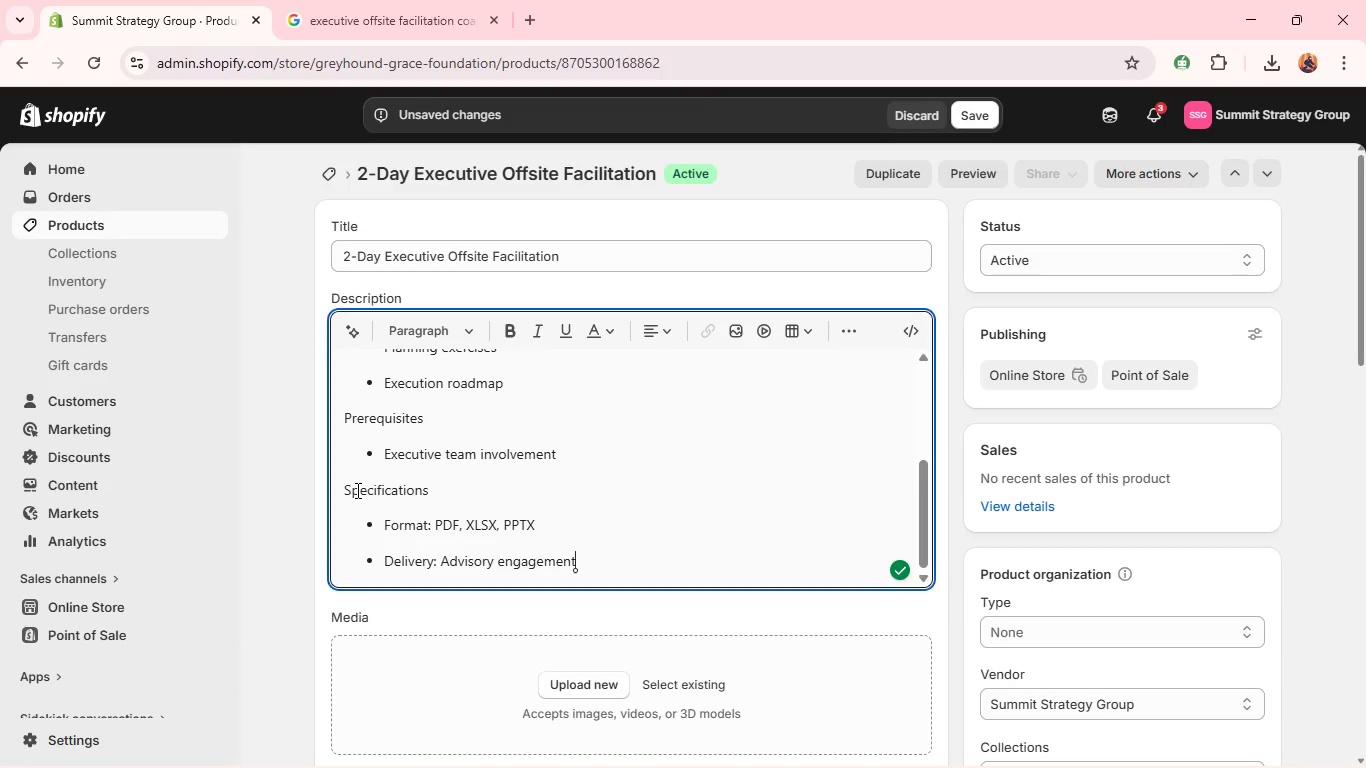 
double_click([356, 490])
 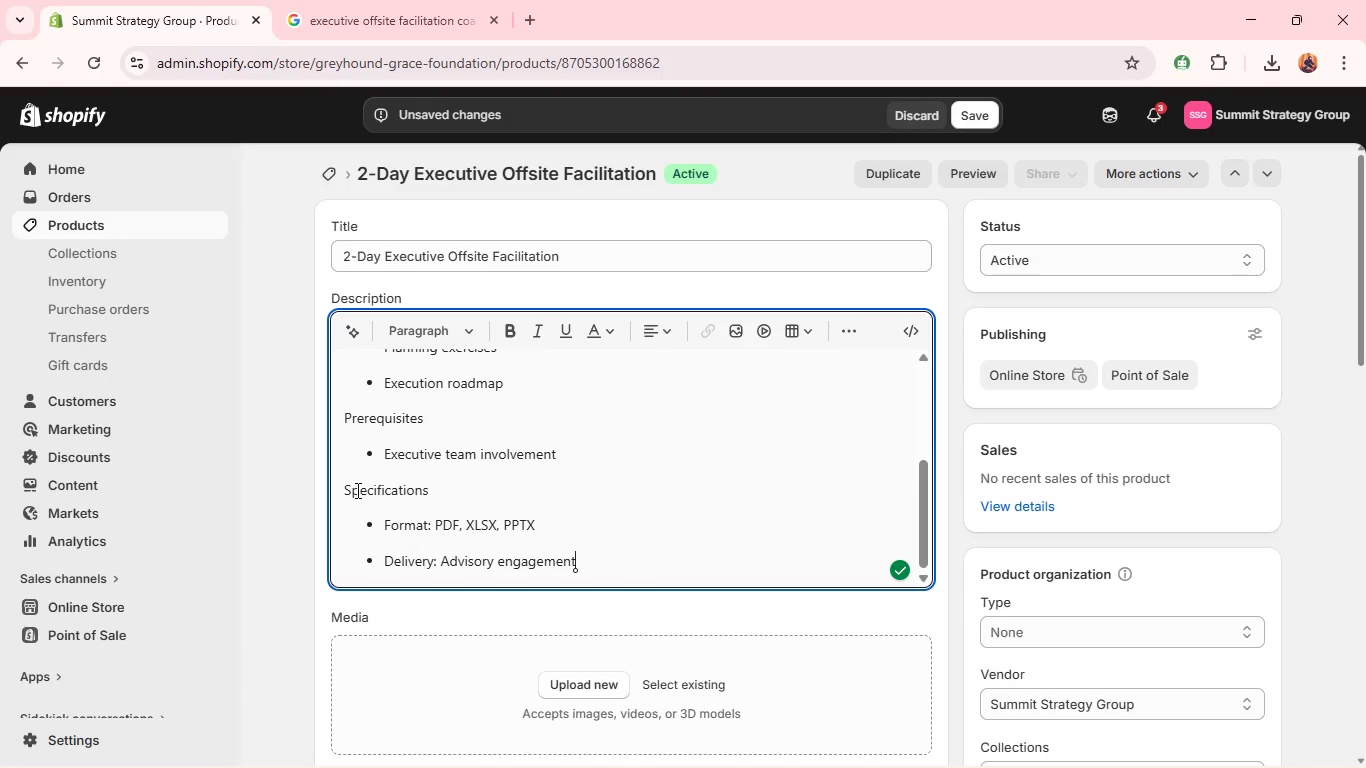 
triple_click([356, 490])
 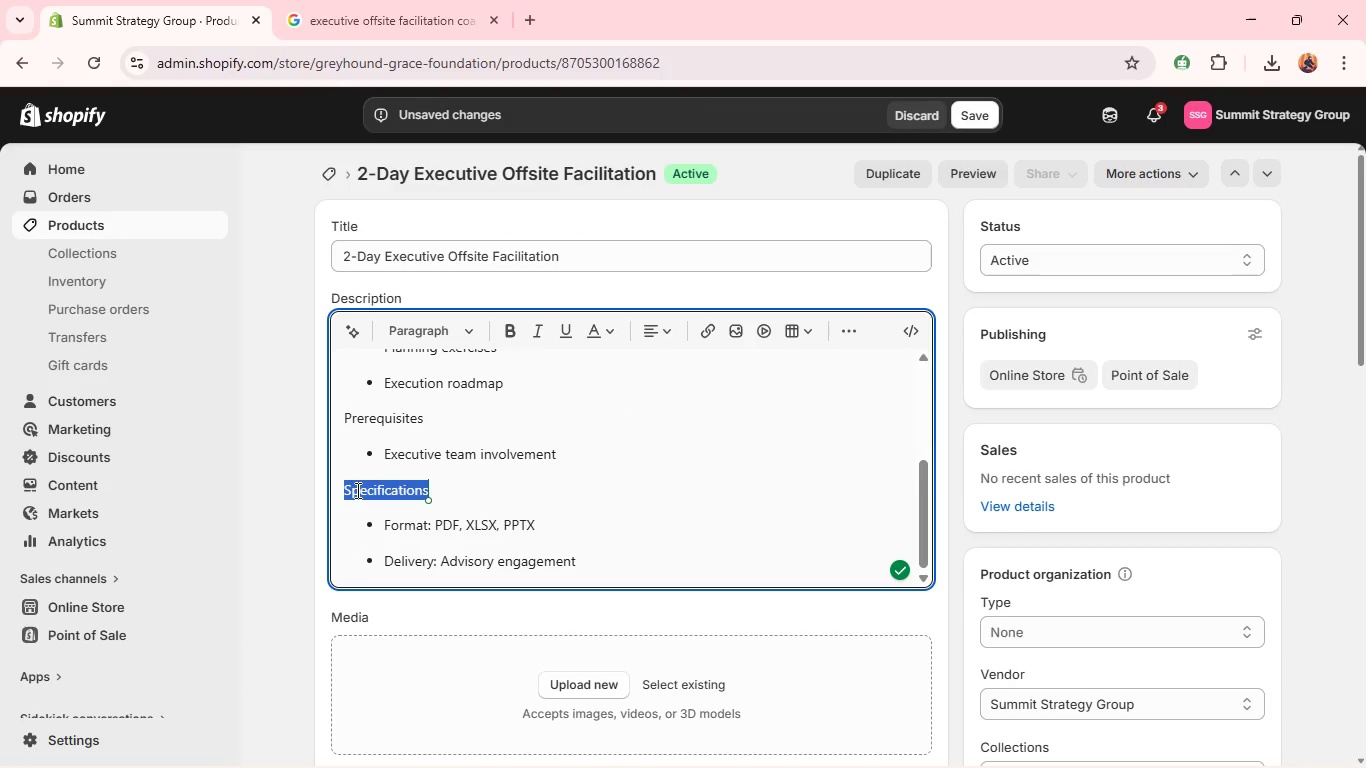 
key(Control+B)
 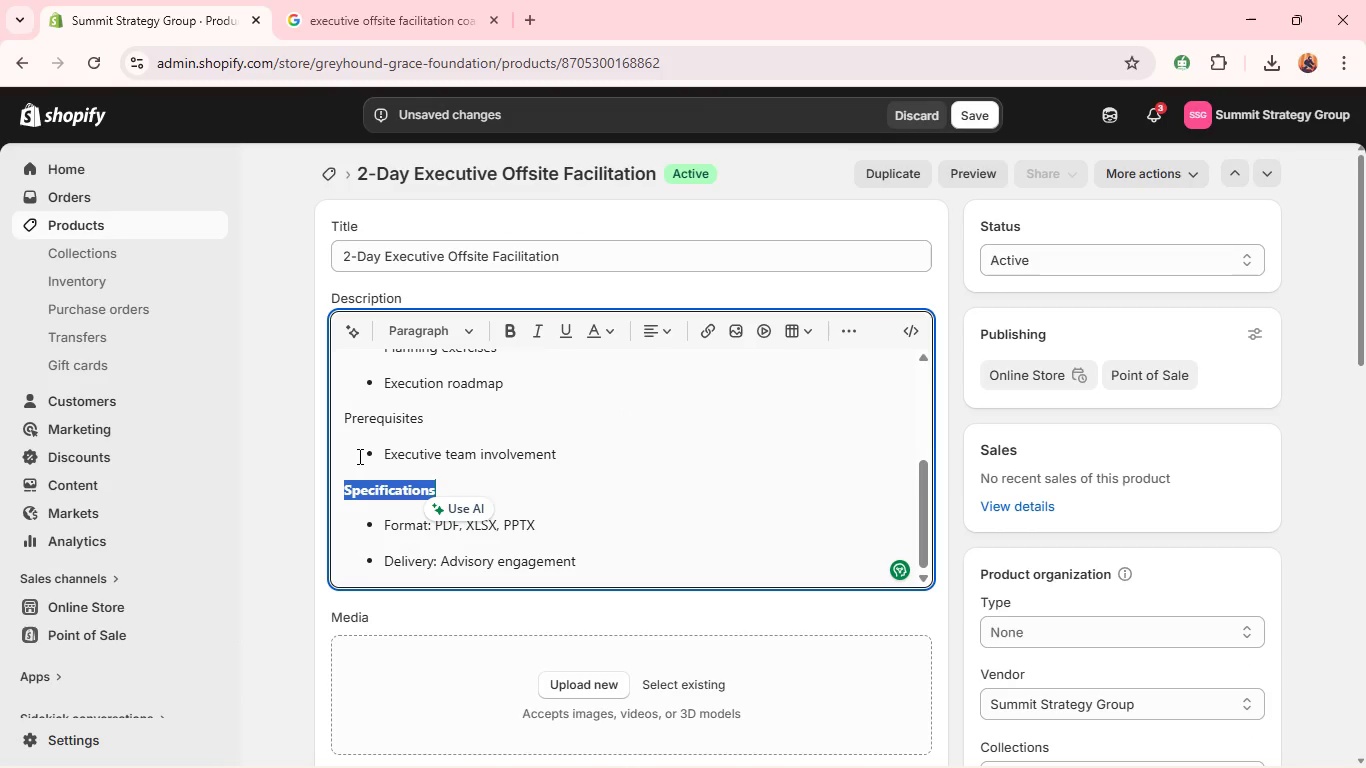 
double_click([373, 420])
 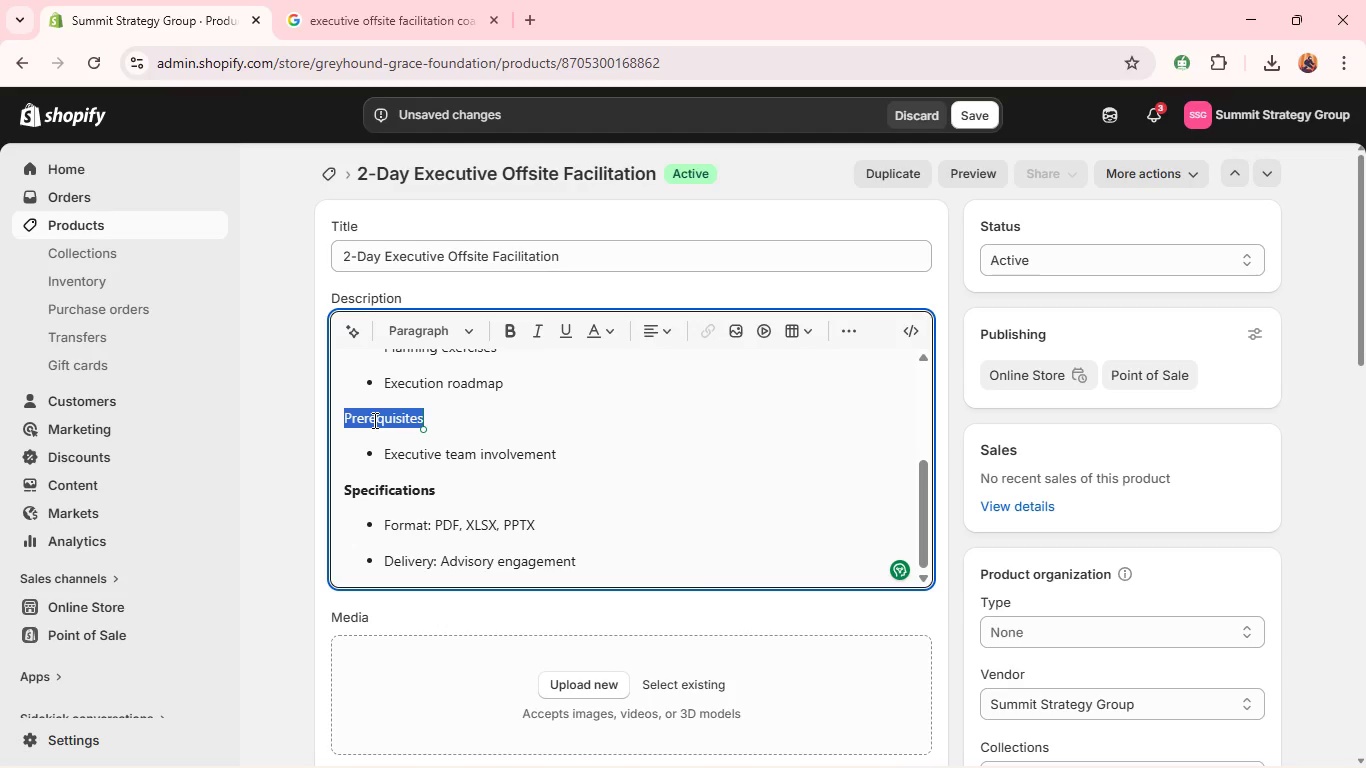 
key(Control+B)
 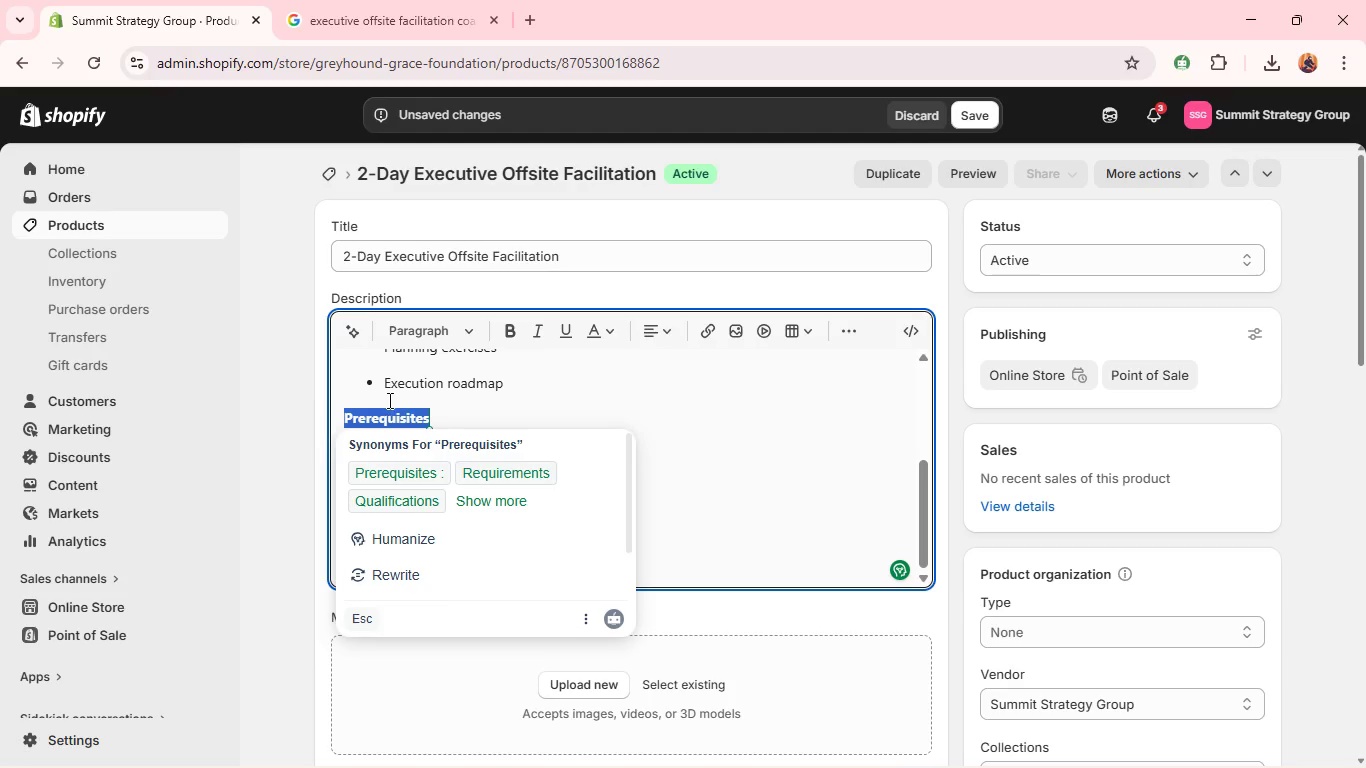 
left_click([388, 400])
 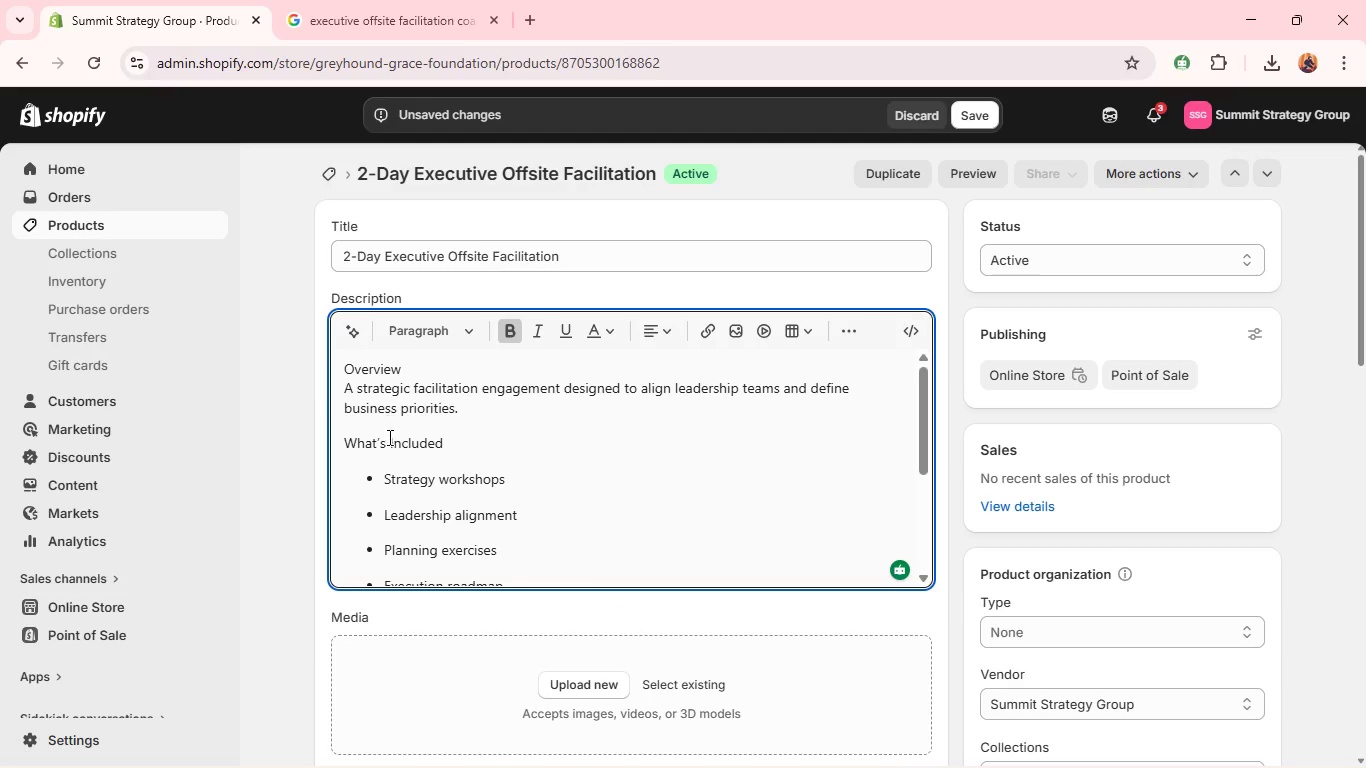 
double_click([386, 444])
 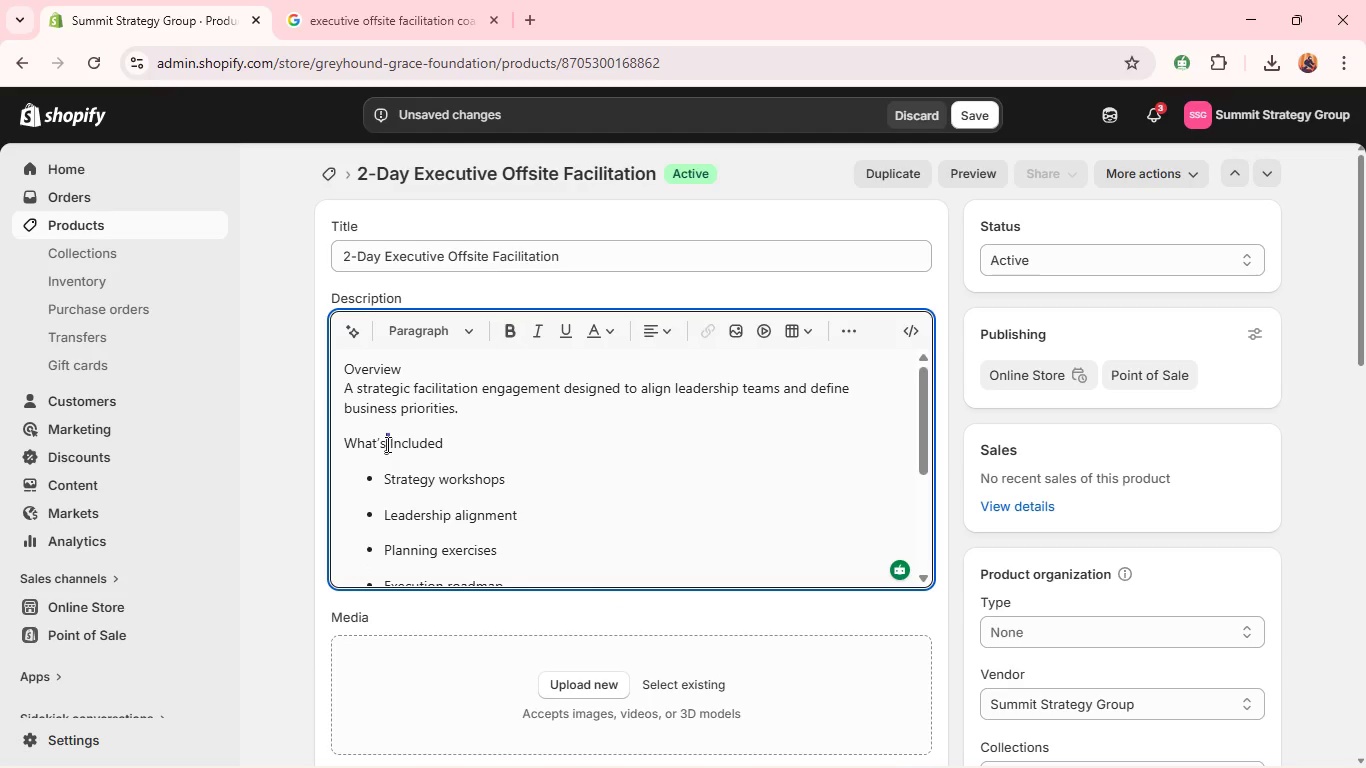 
triple_click([386, 444])
 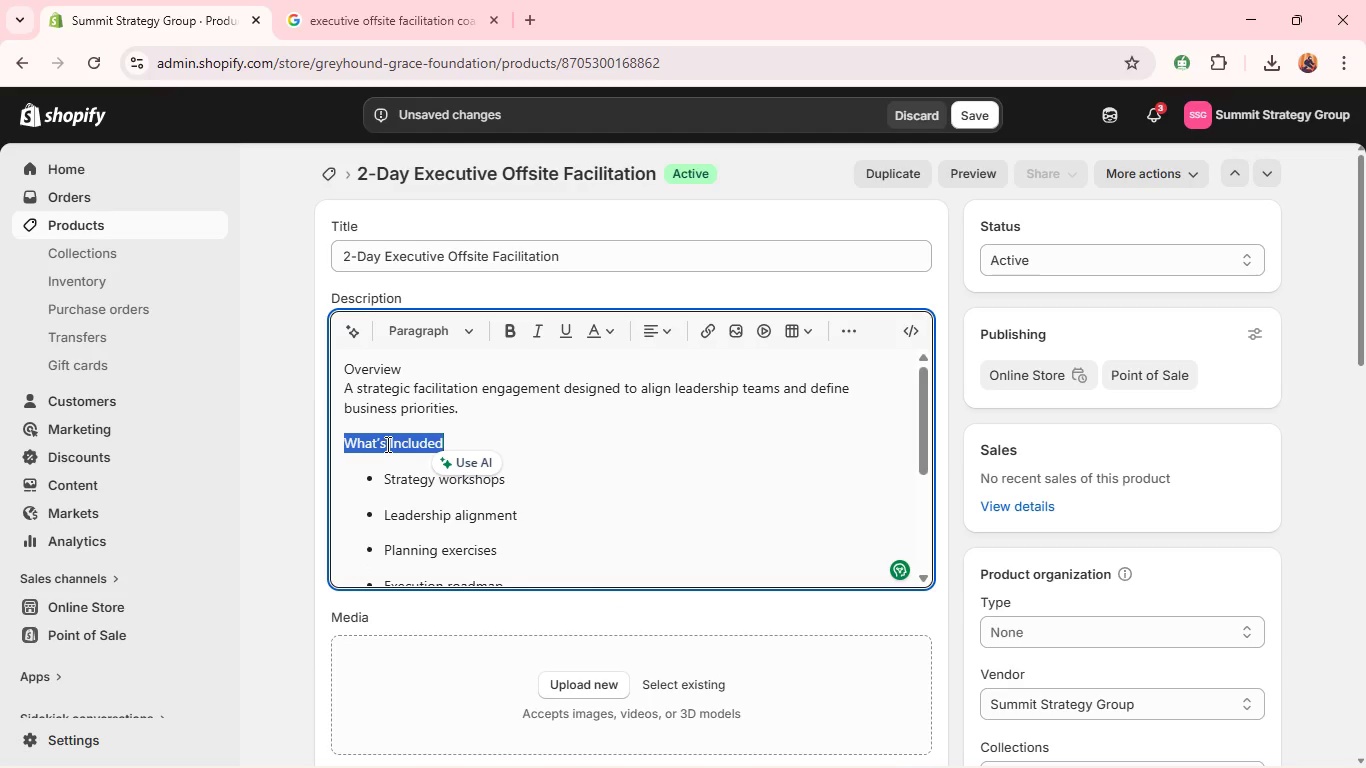 
key(Control+B)
 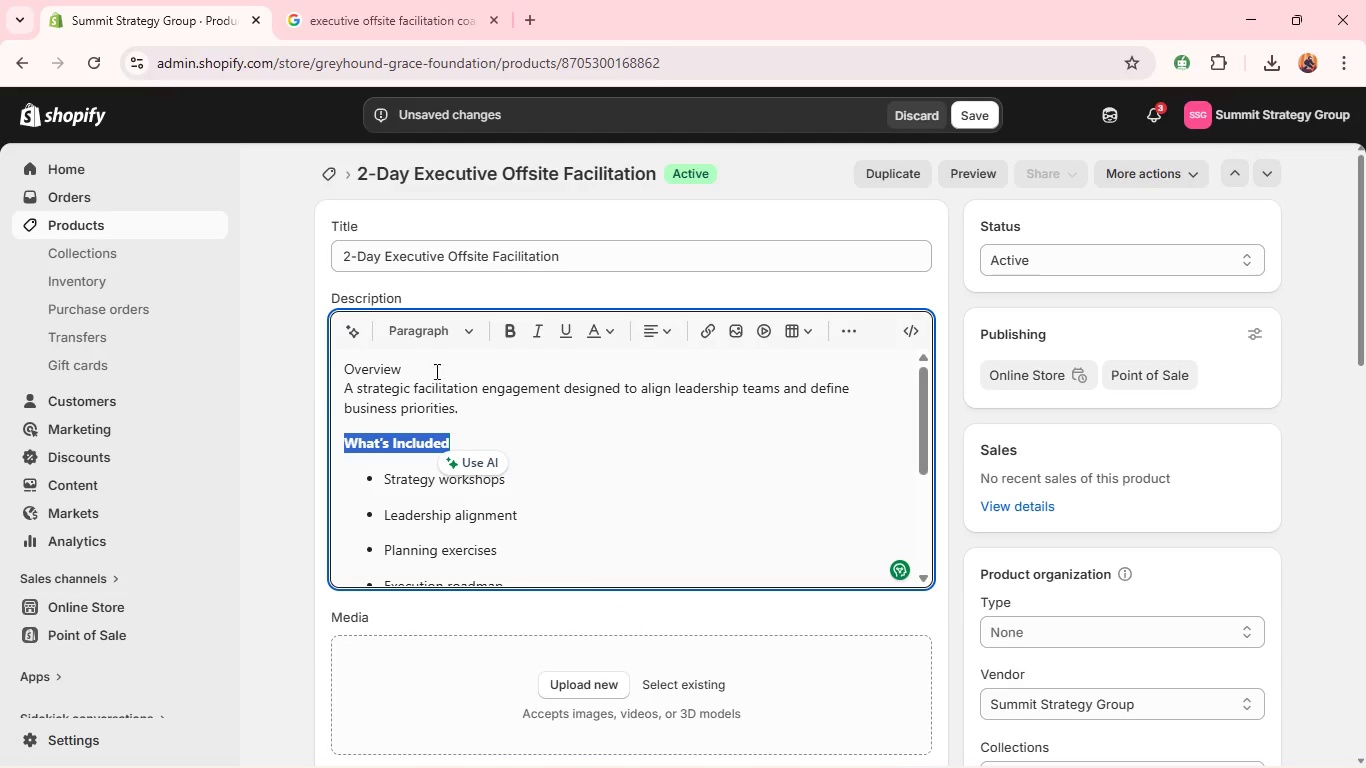 
left_click([431, 364])
 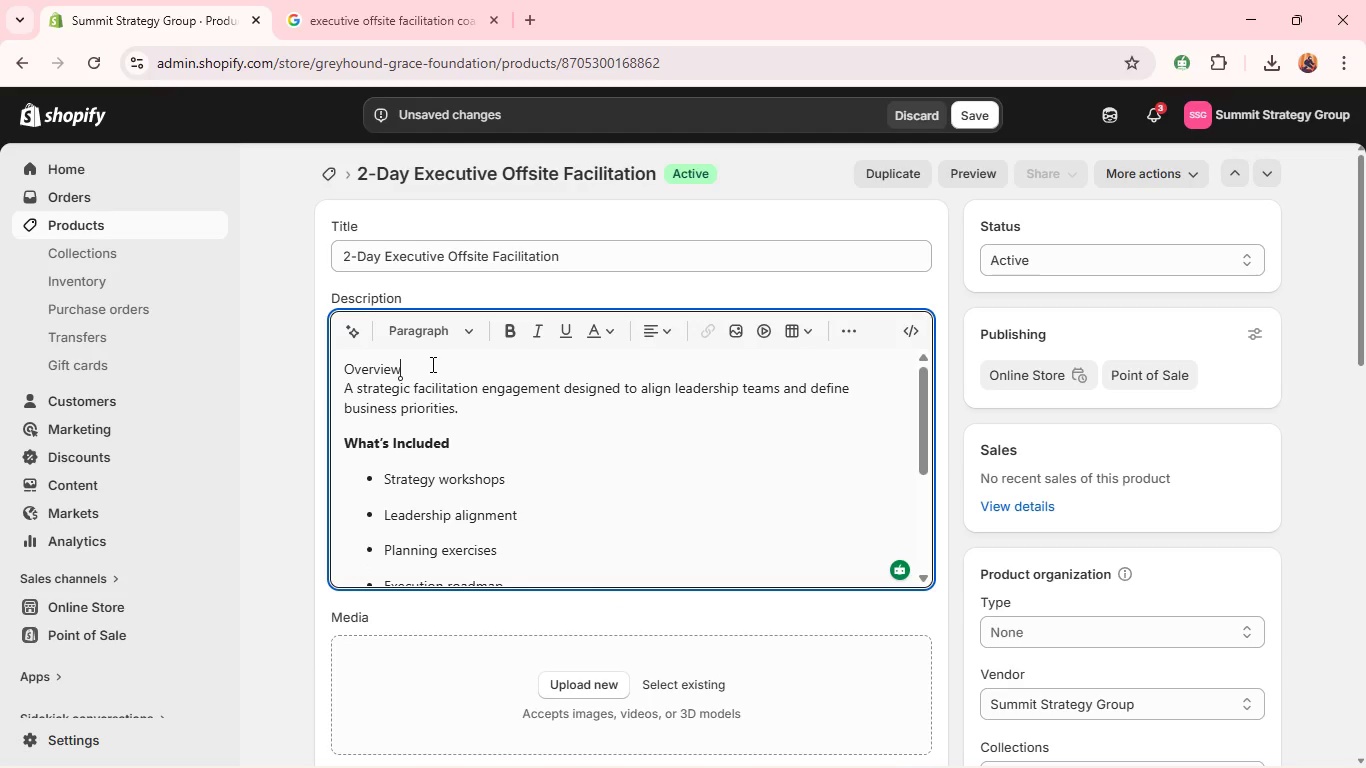 
hold_key(key=Backspace, duration=0.52)
 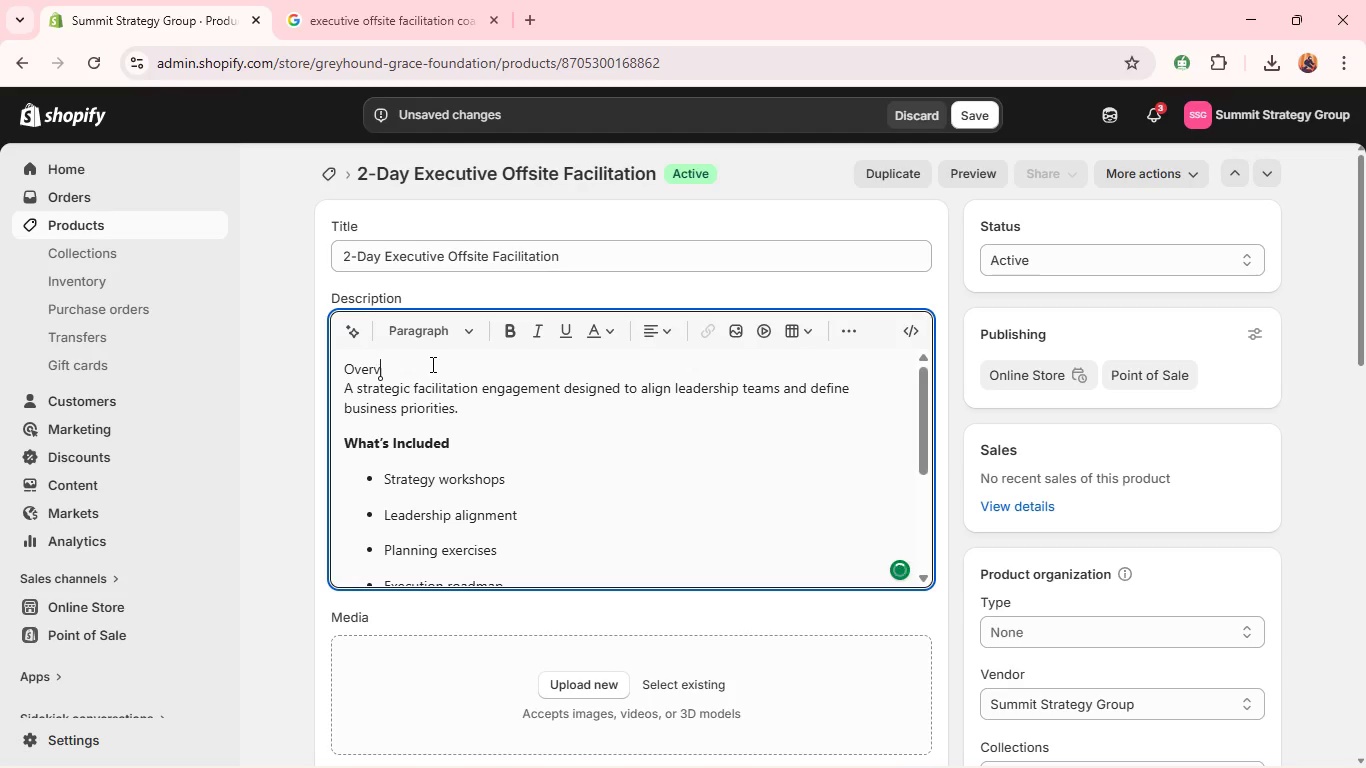 
key(Backspace)
 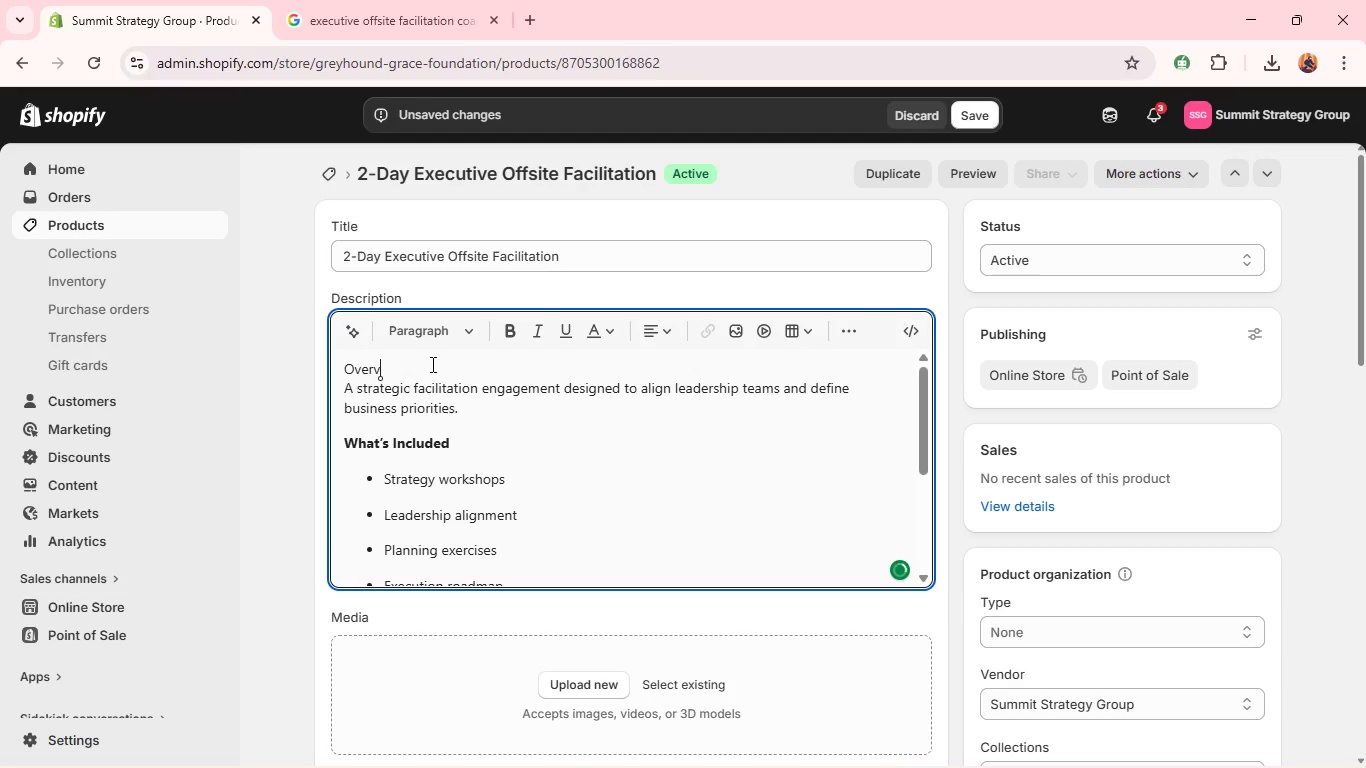 
key(Backspace)
 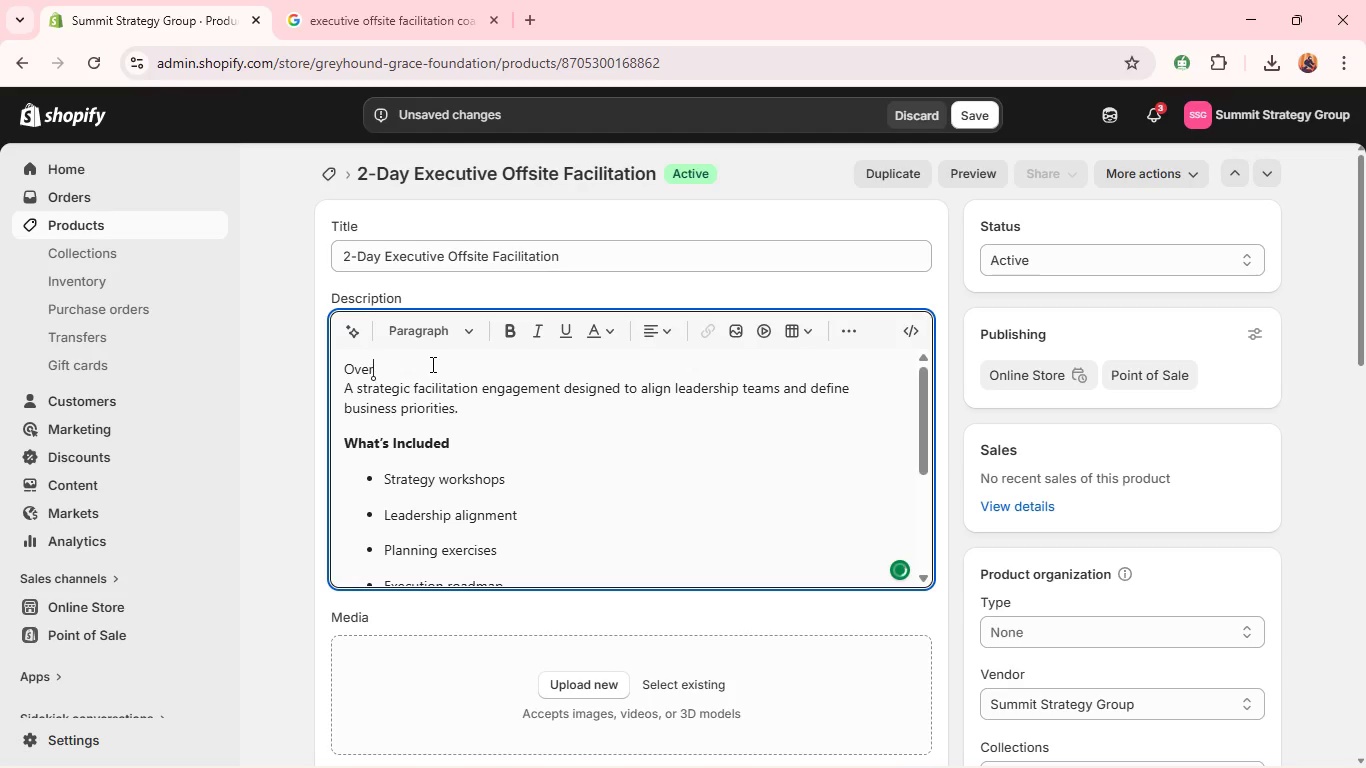 
key(Backspace)
 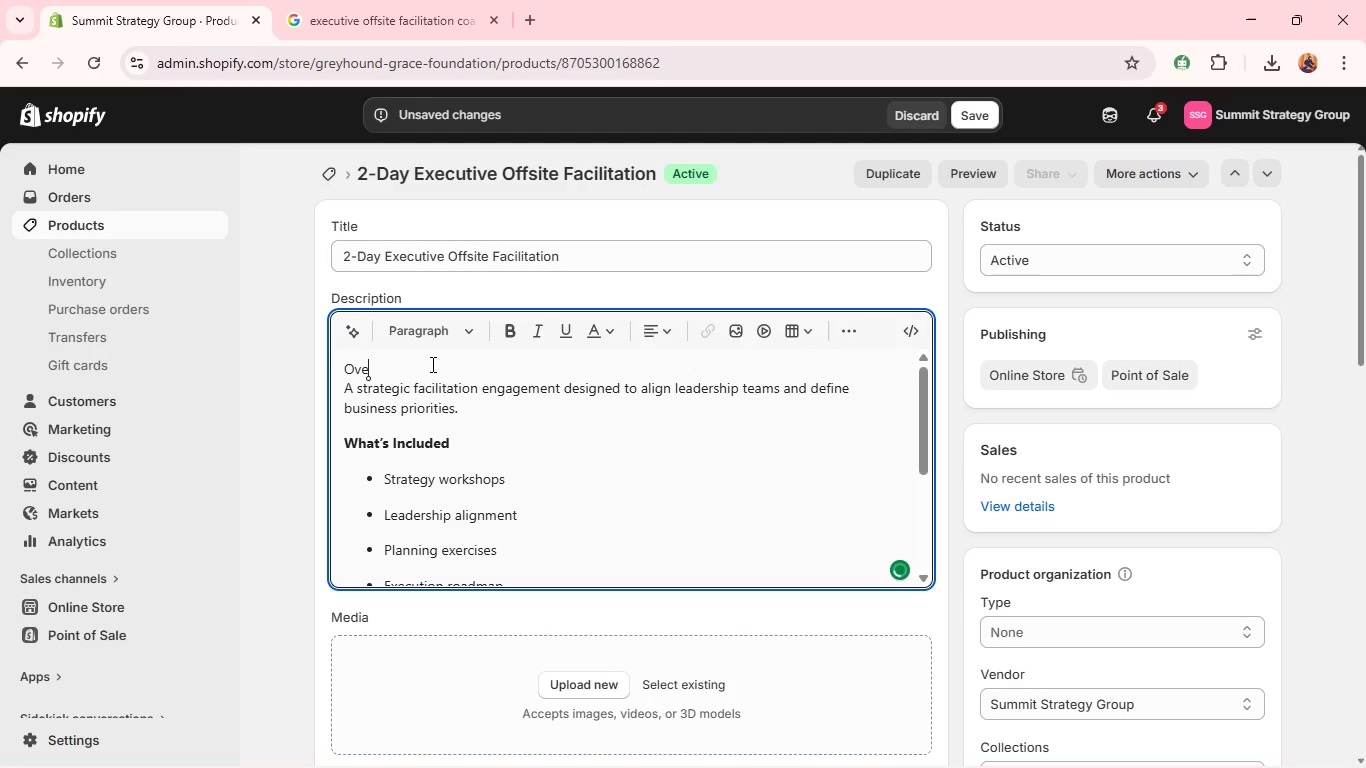 
key(Backspace)
 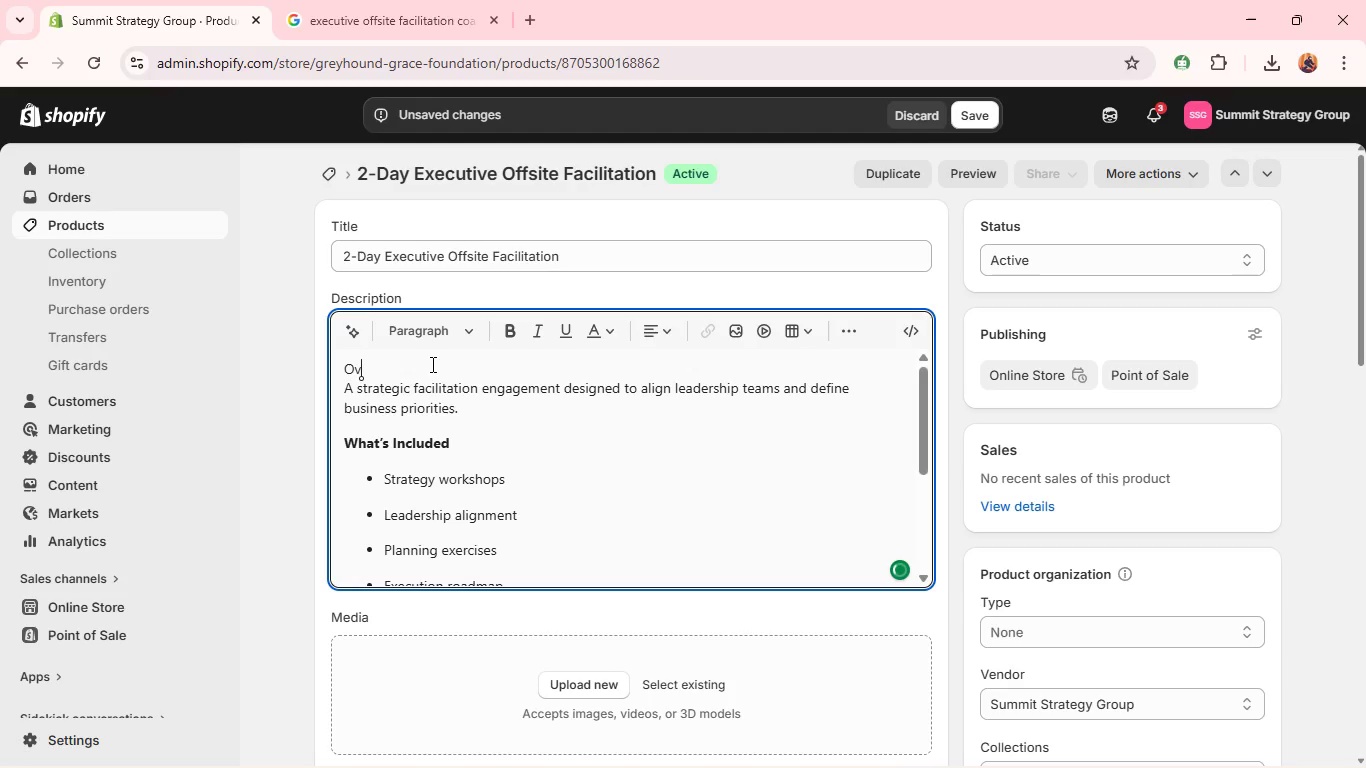 
key(Backspace)
 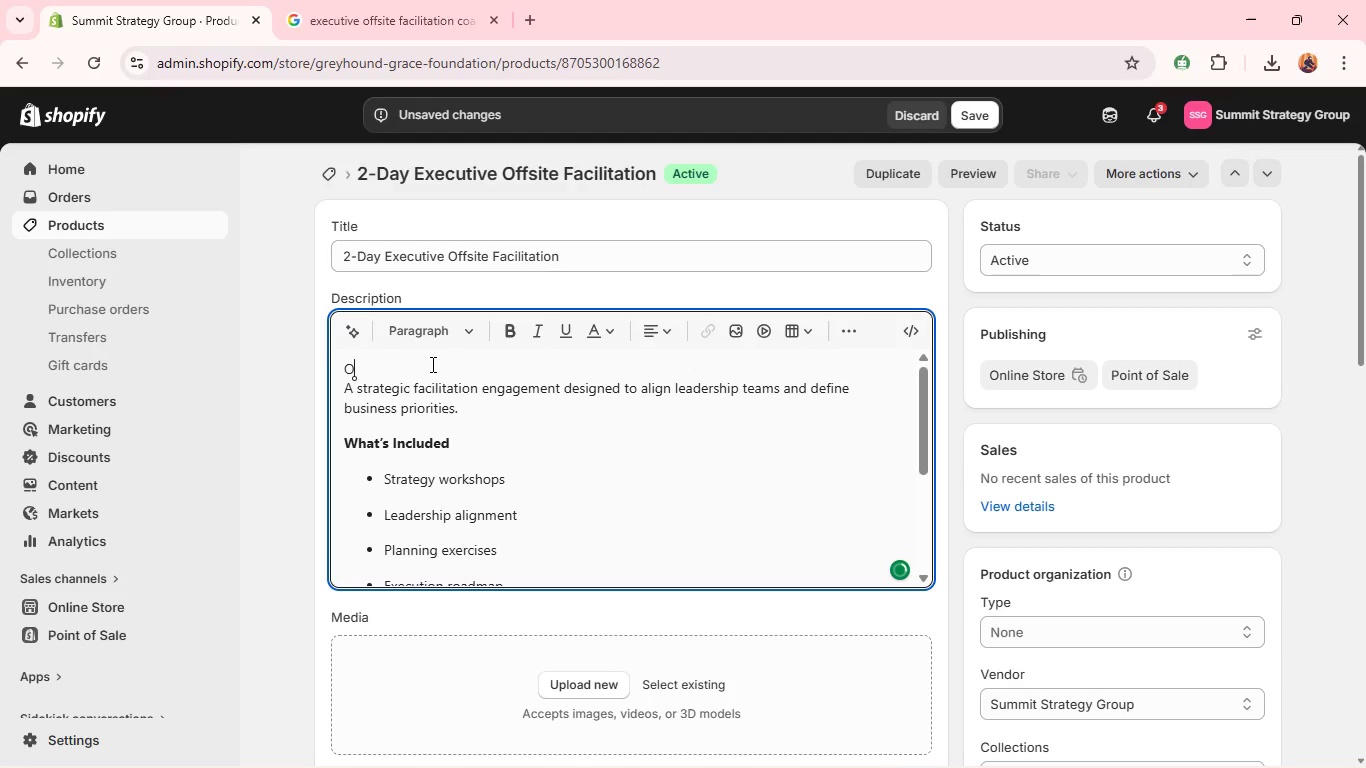 
key(Backspace)
 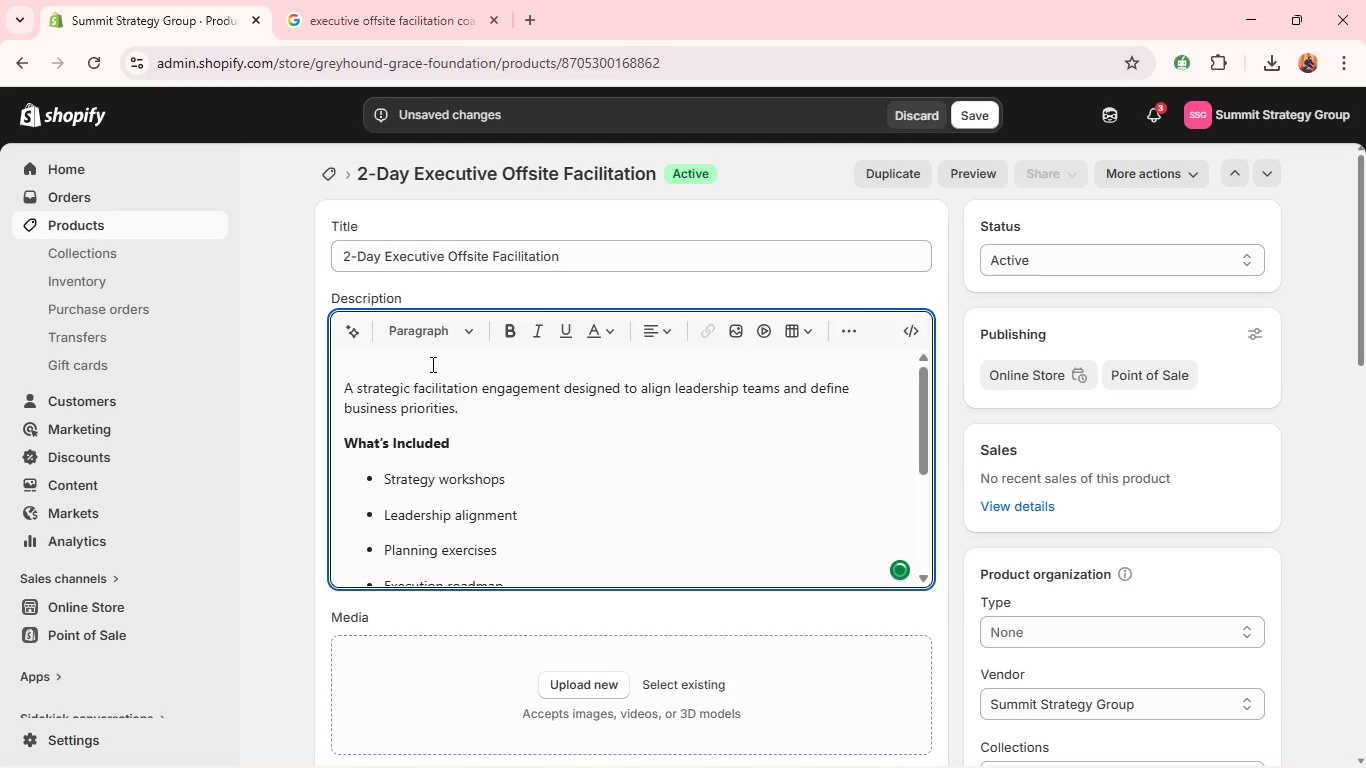 
key(ArrowDown)
 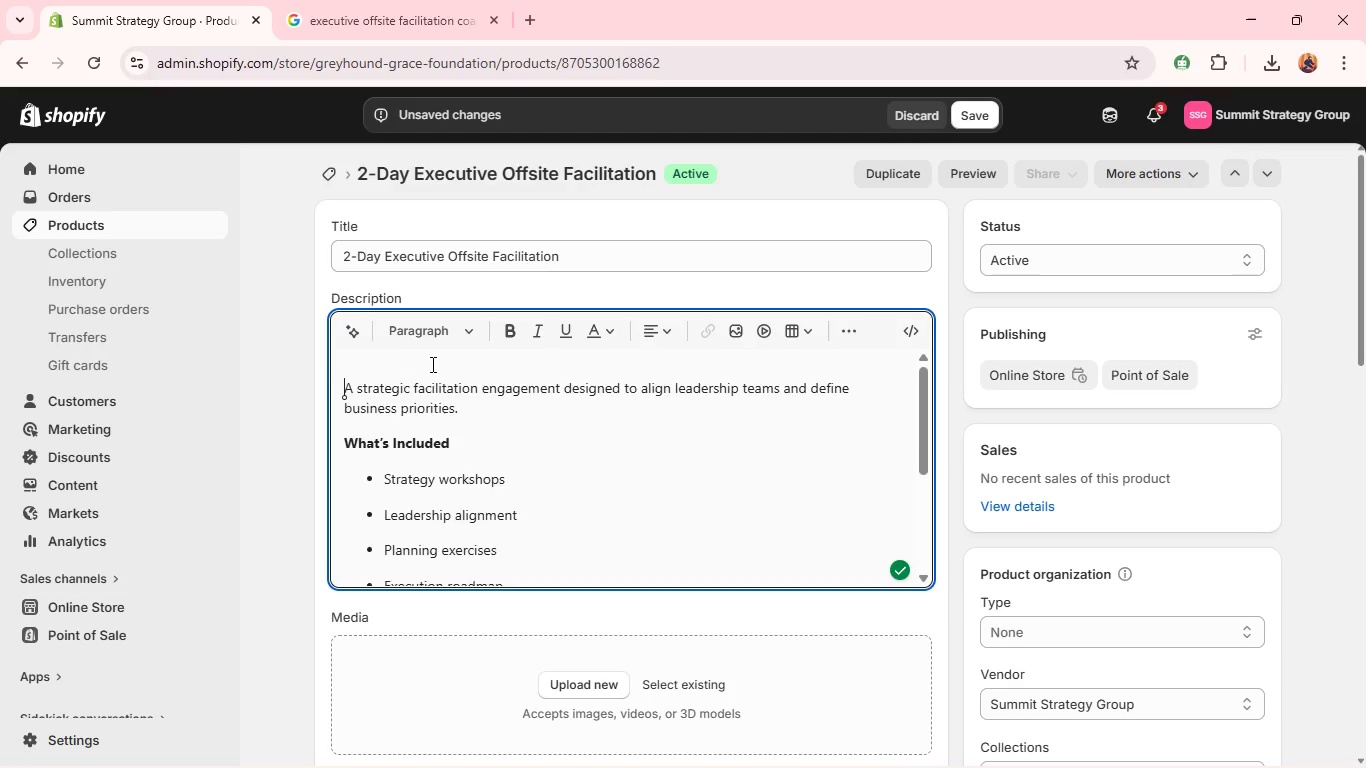 
key(Backspace)
 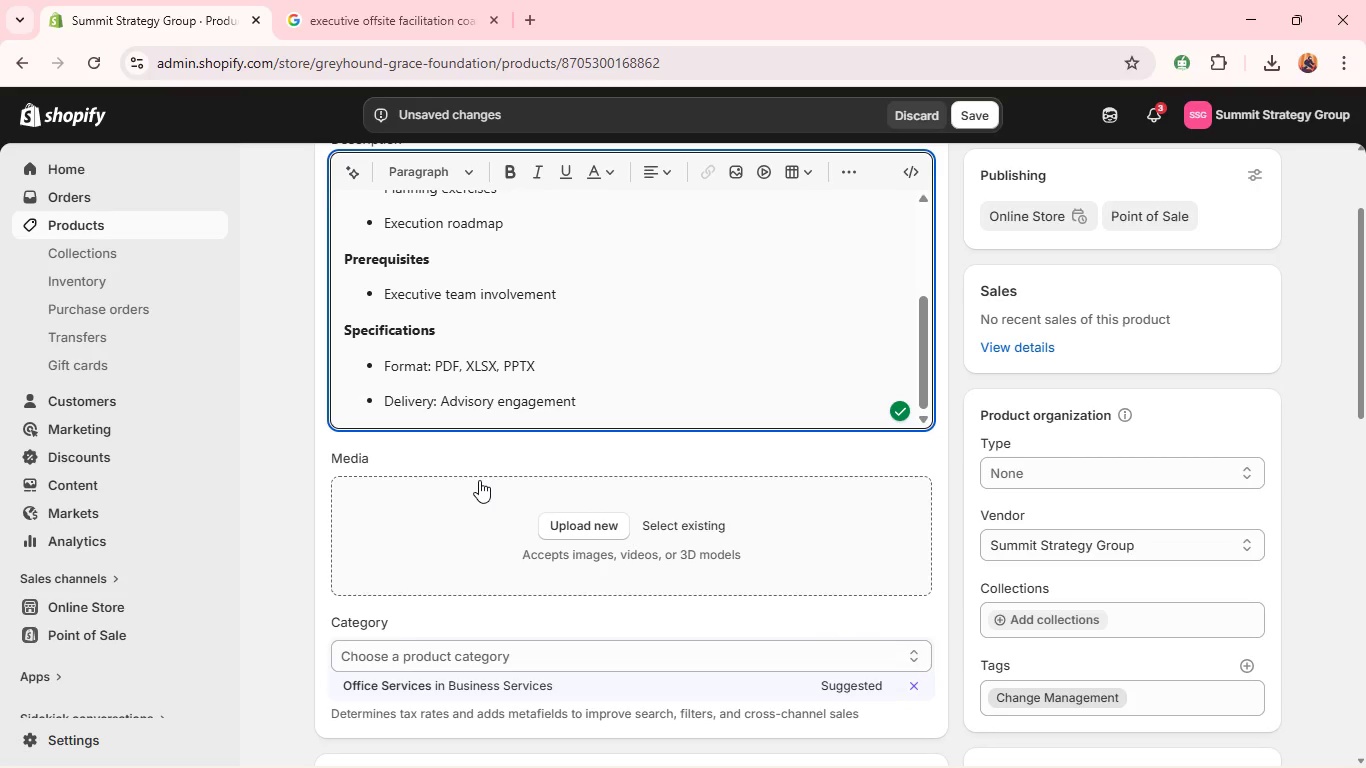 
wait(9.17)
 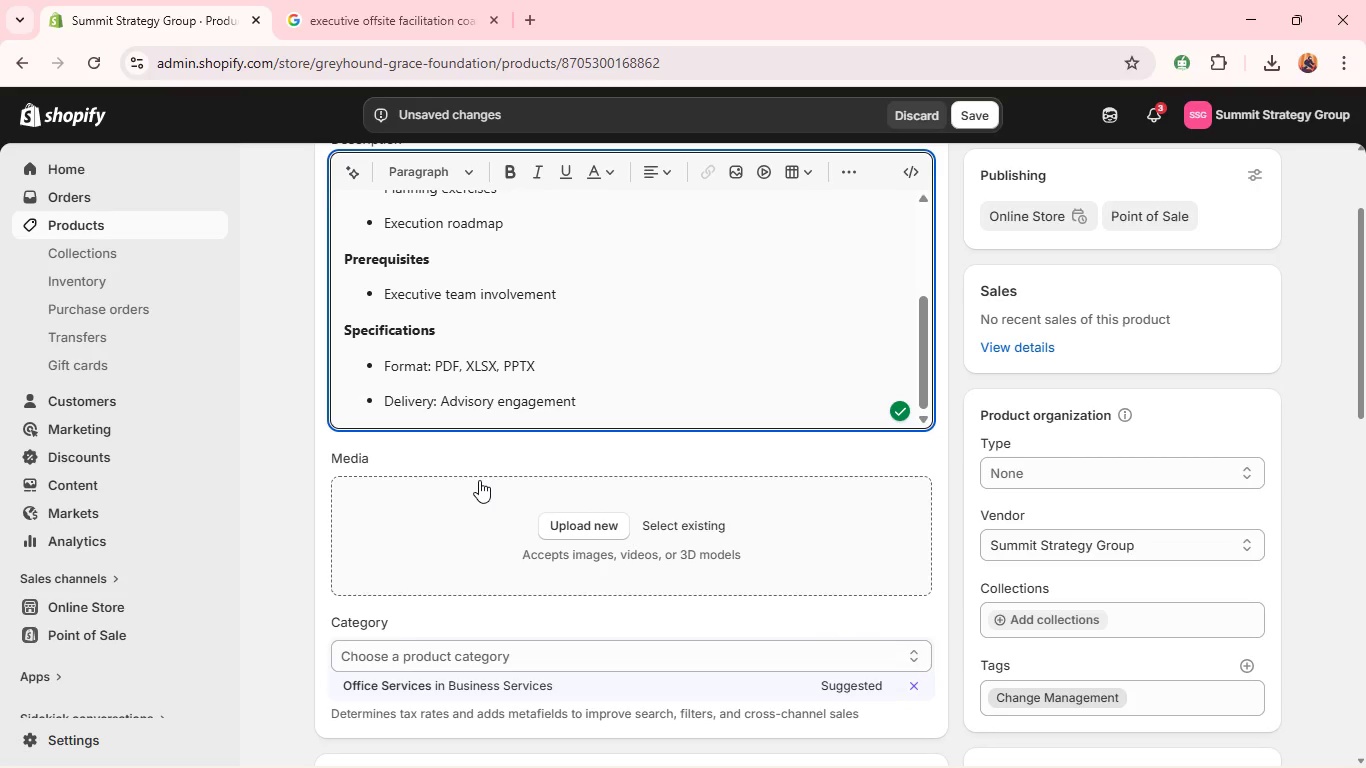 
key(Alt+Tab)
 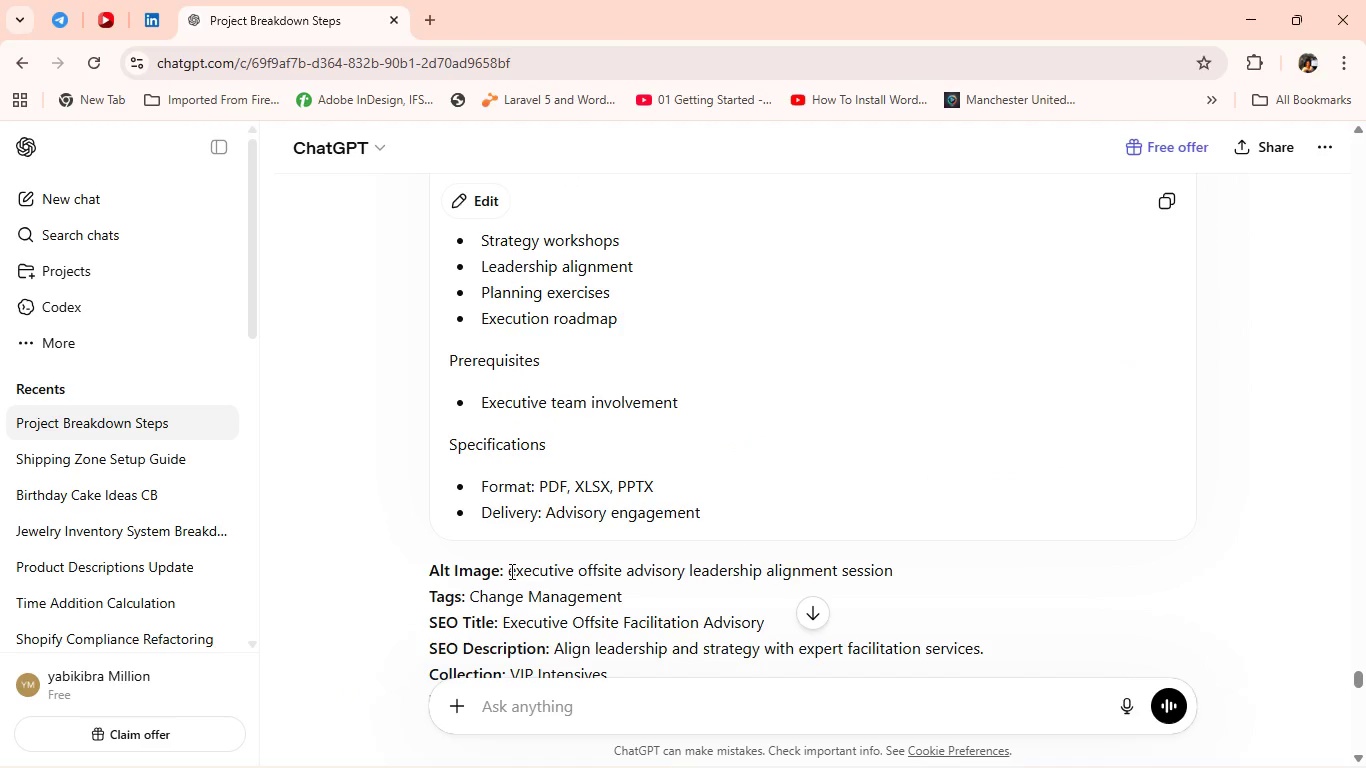 
left_click_drag(start_coordinate=[510, 571], to_coordinate=[897, 556])
 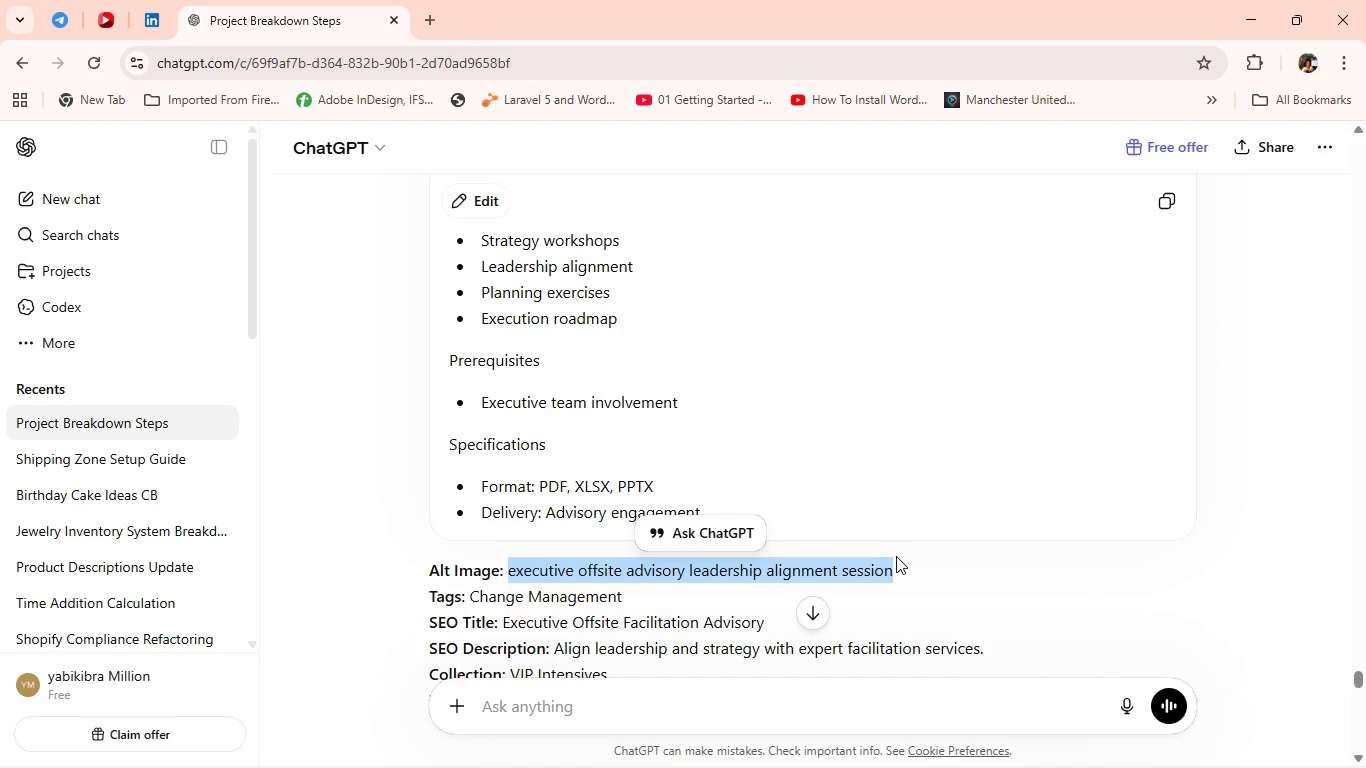 
key(Control+C)
 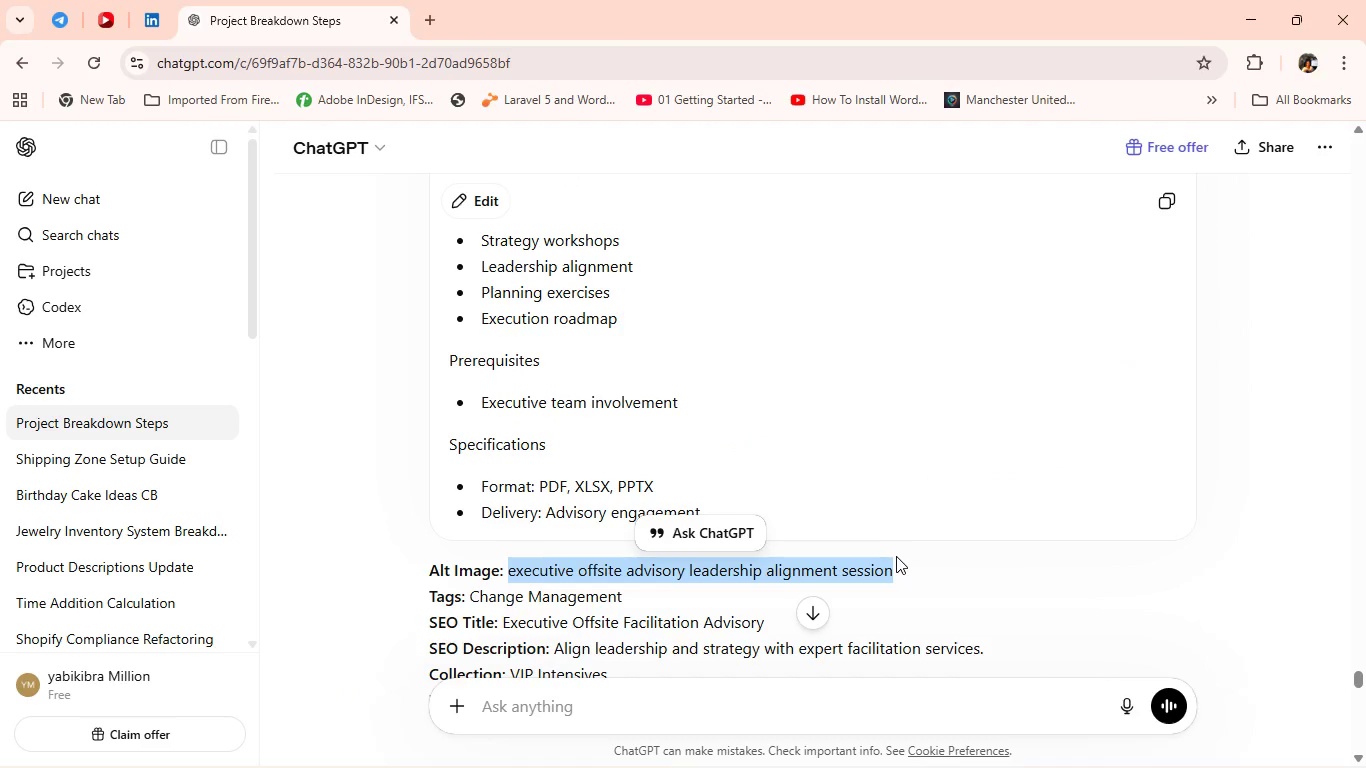 
left_click([896, 556])
 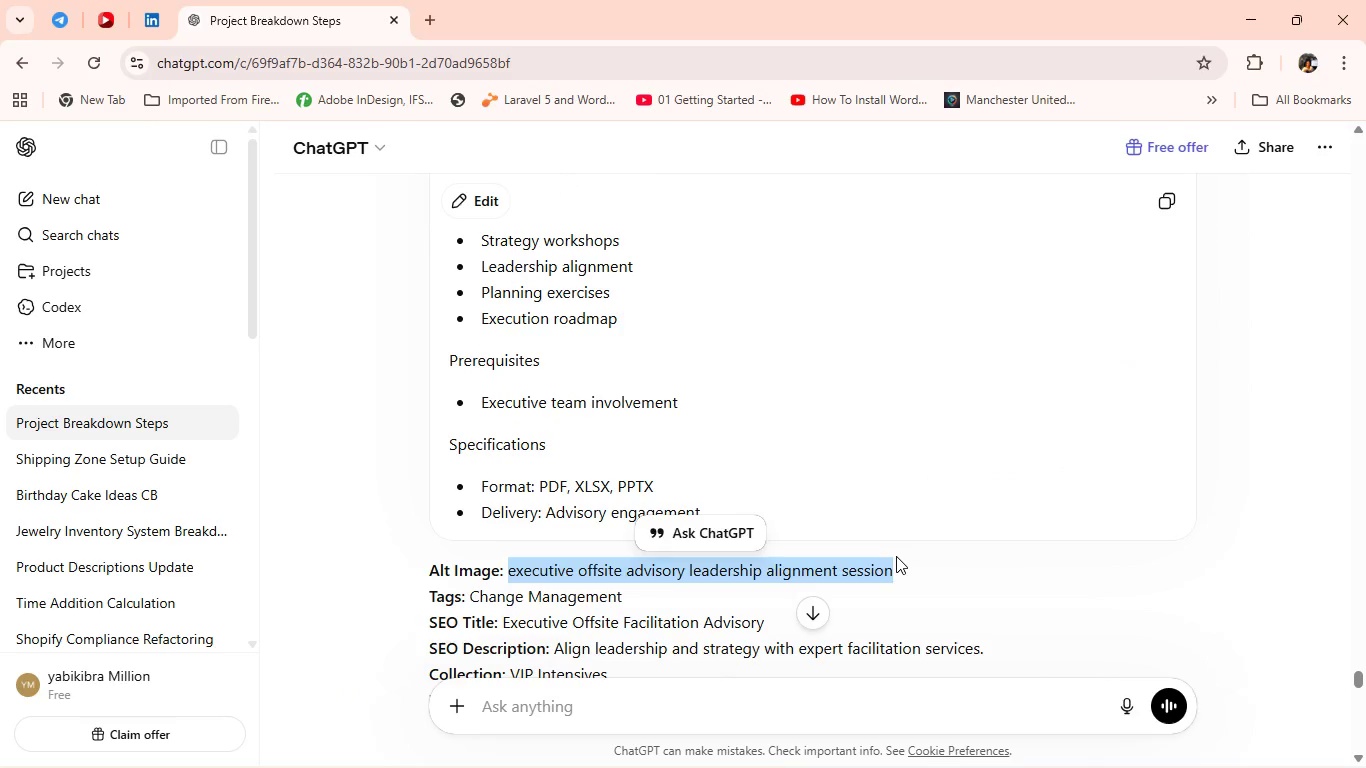 
key(Alt+Tab)
 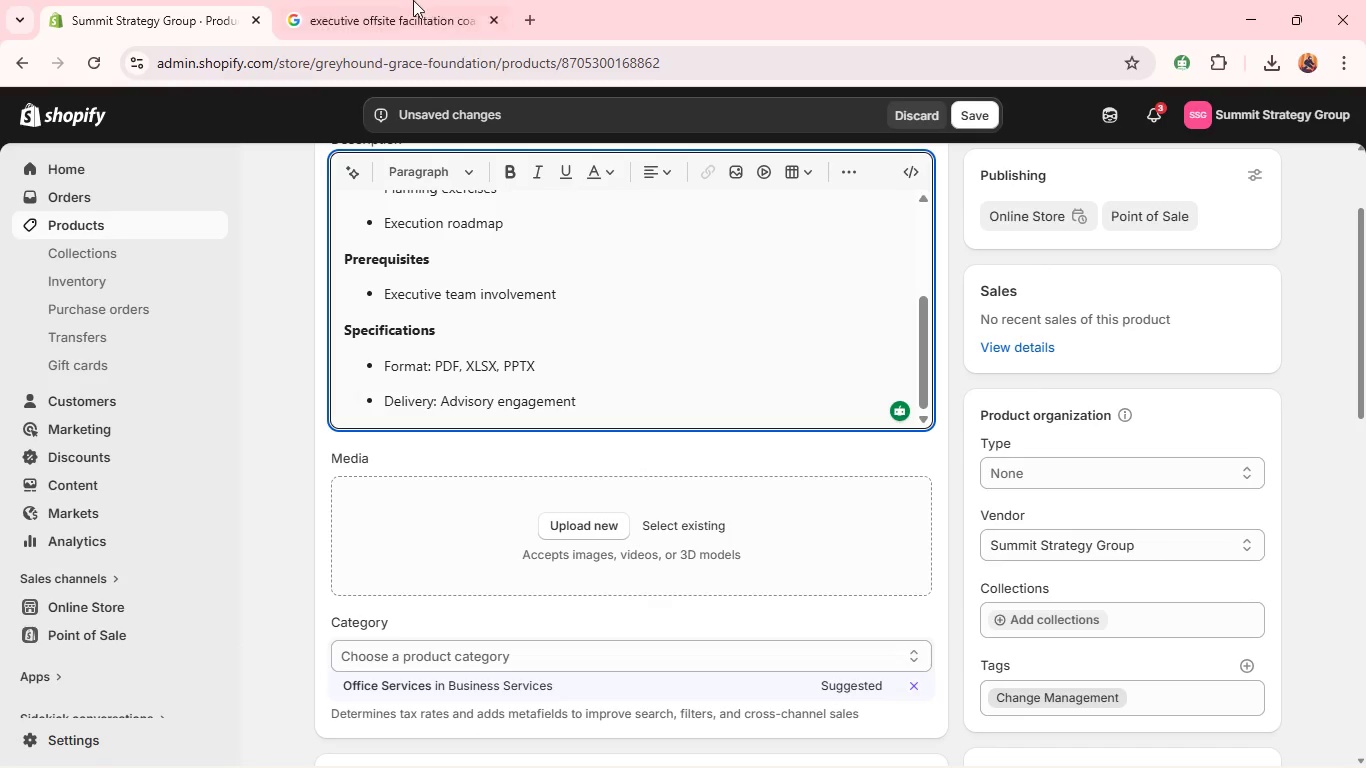 
left_click([410, 0])
 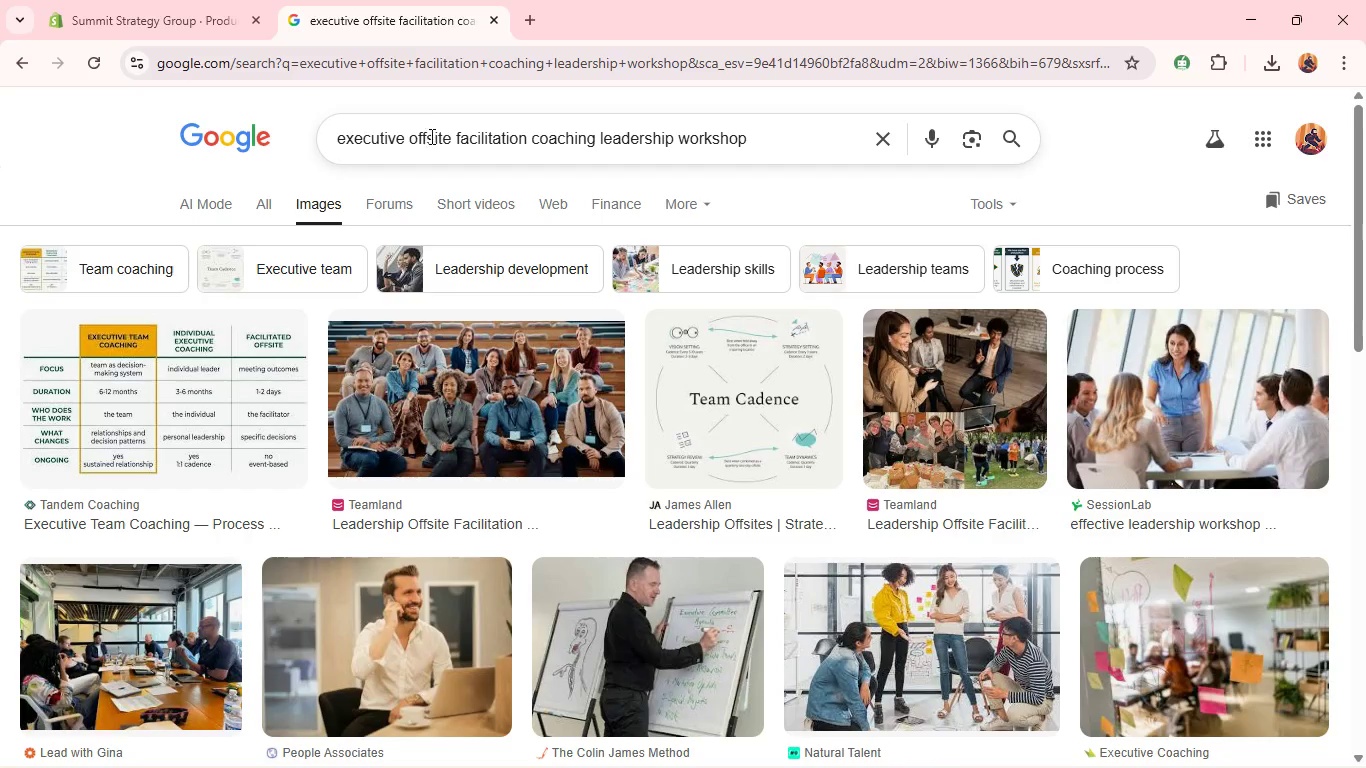 
left_click([430, 138])
 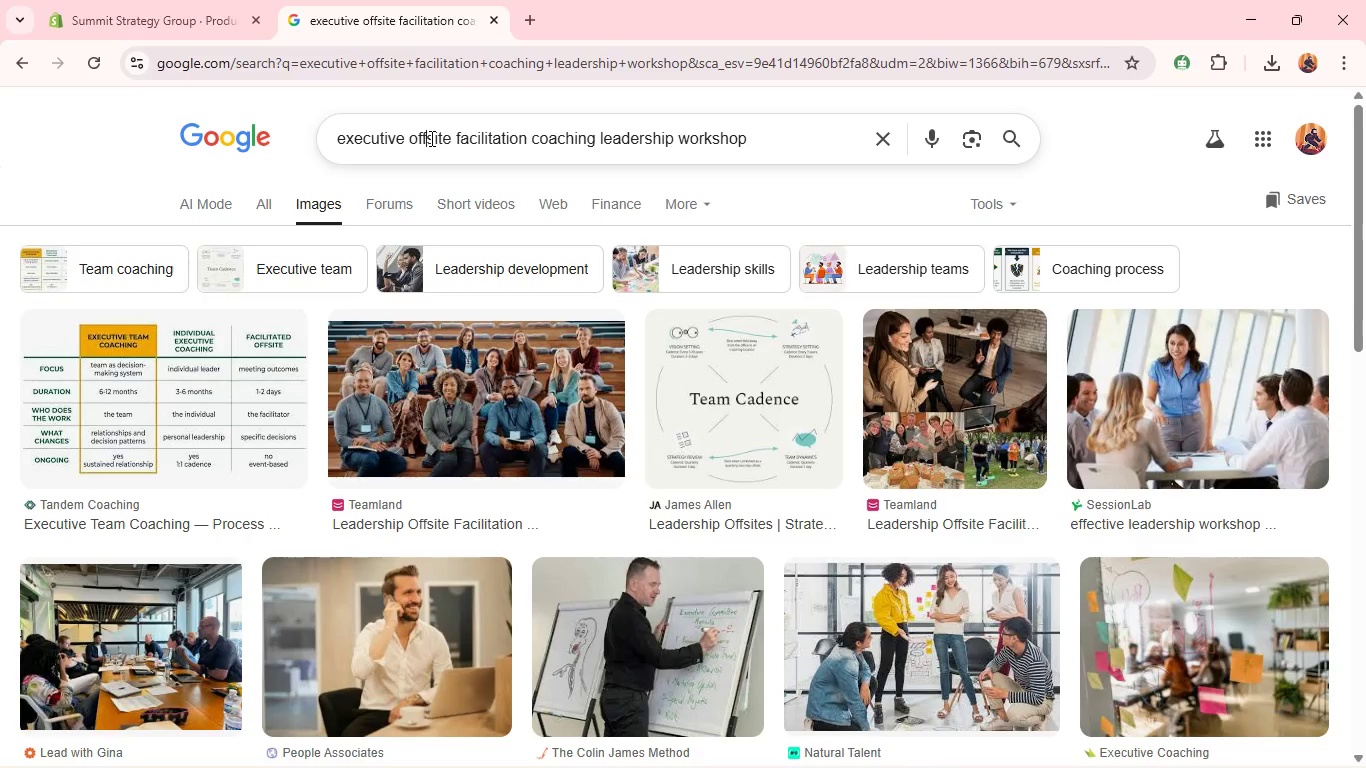 
key(Control+A)
 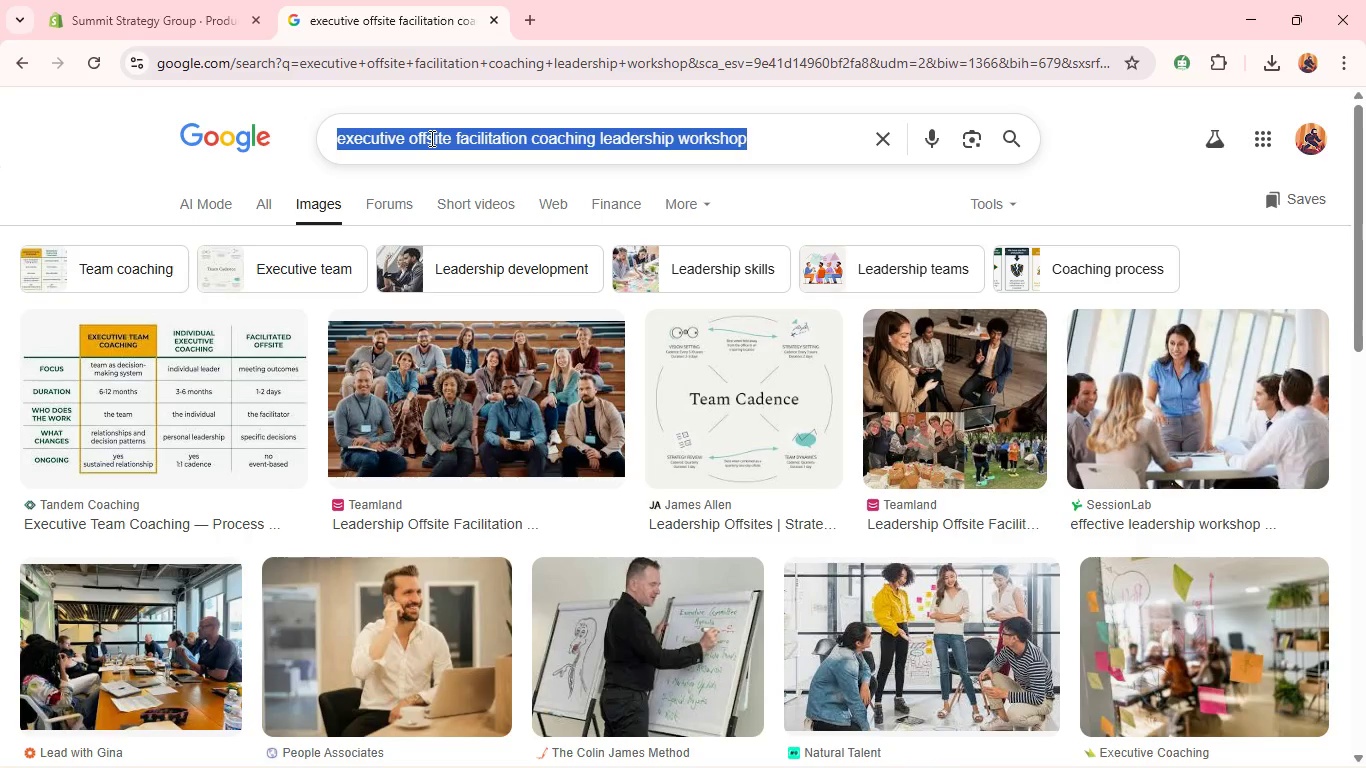 
key(Control+V)
 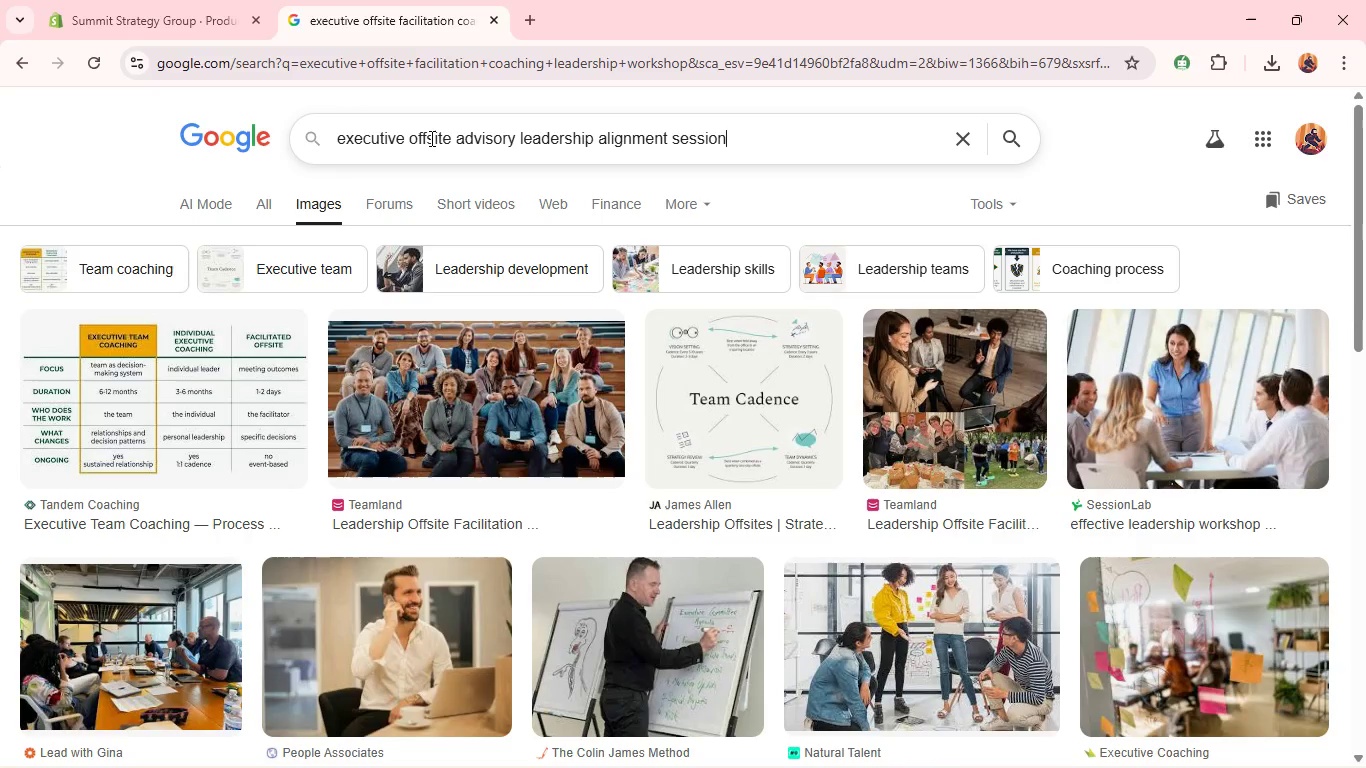 
key(Enter)
 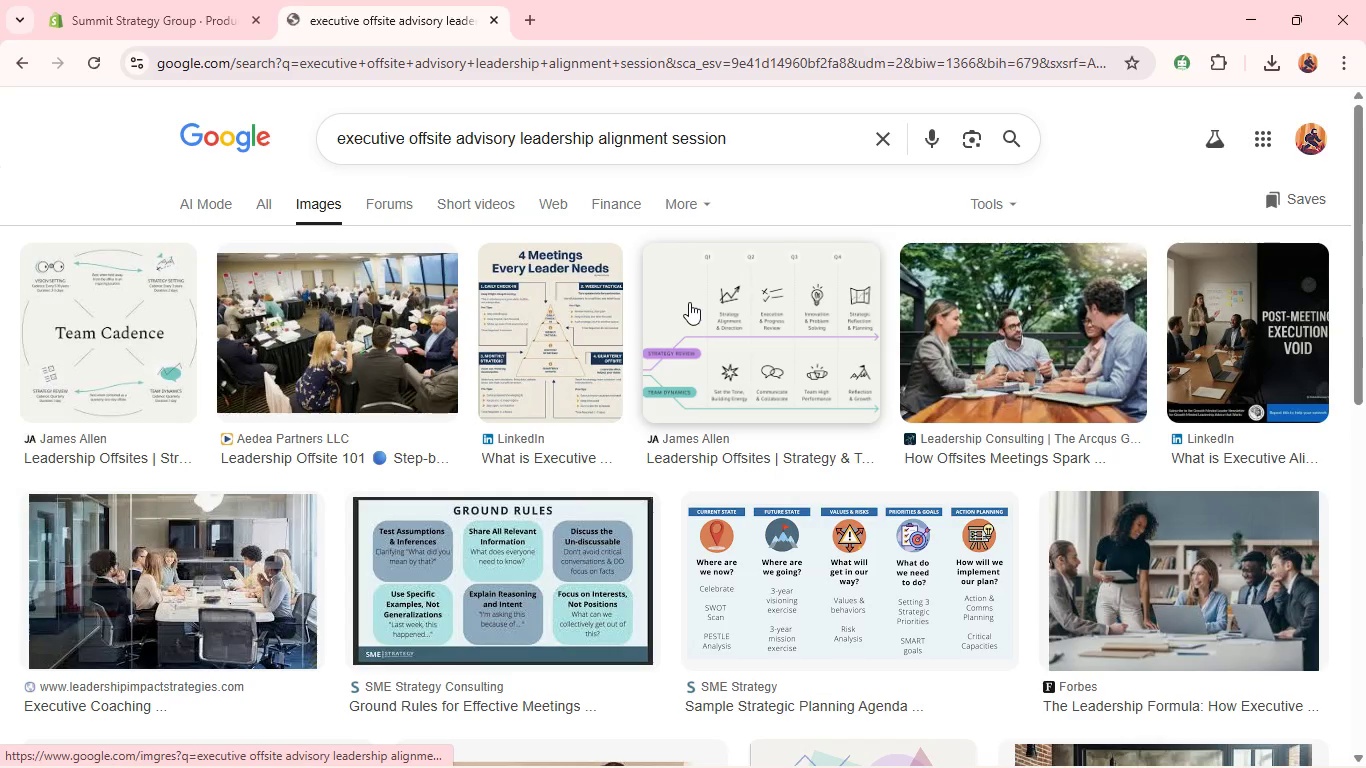 
wait(8.2)
 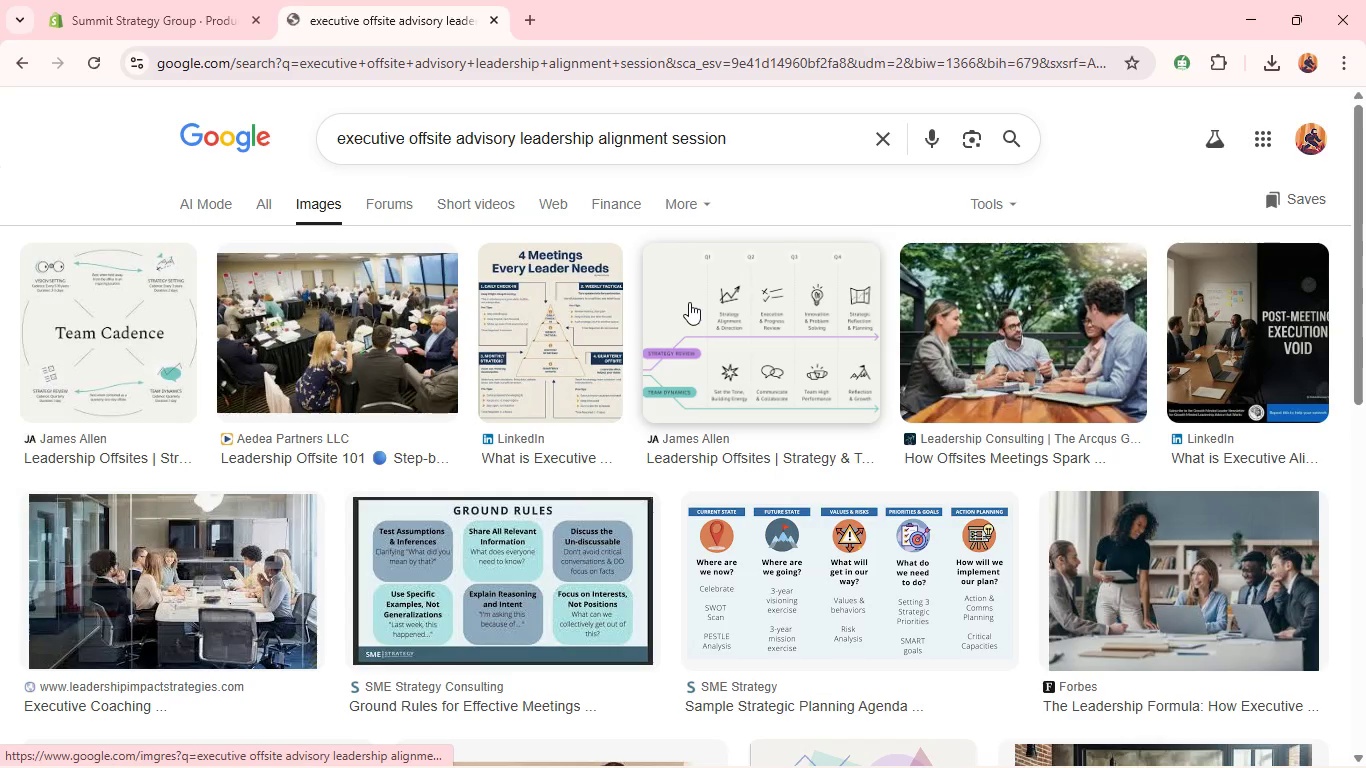 
right_click([755, 553])
 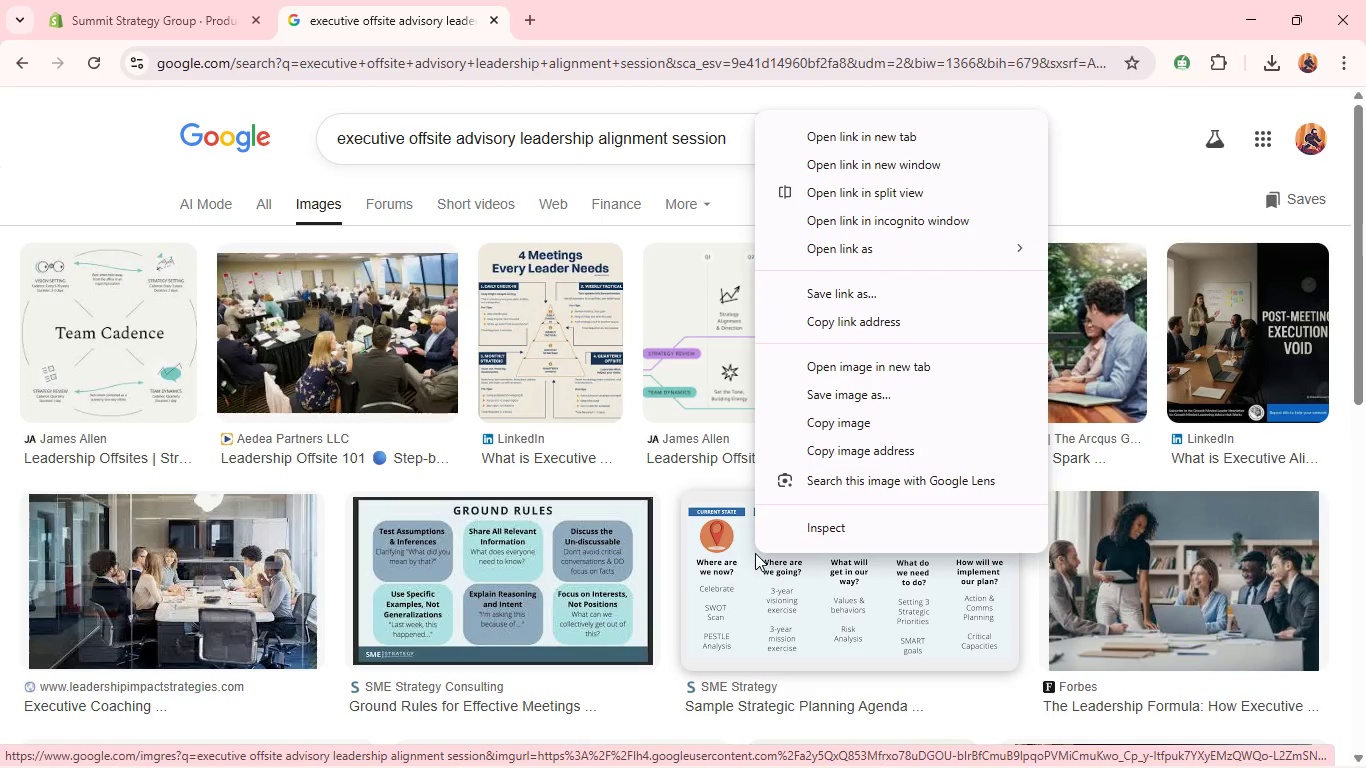 
wait(12.42)
 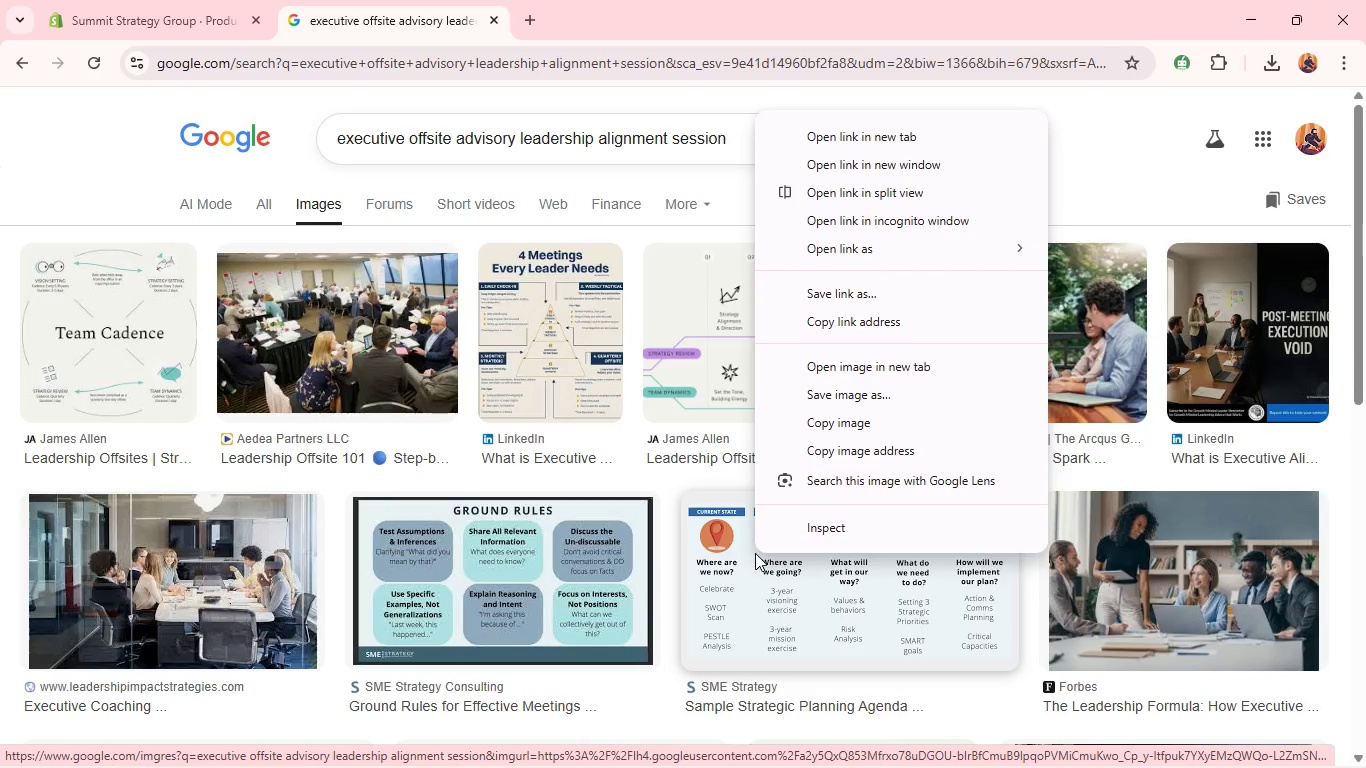 
left_click([833, 397])
 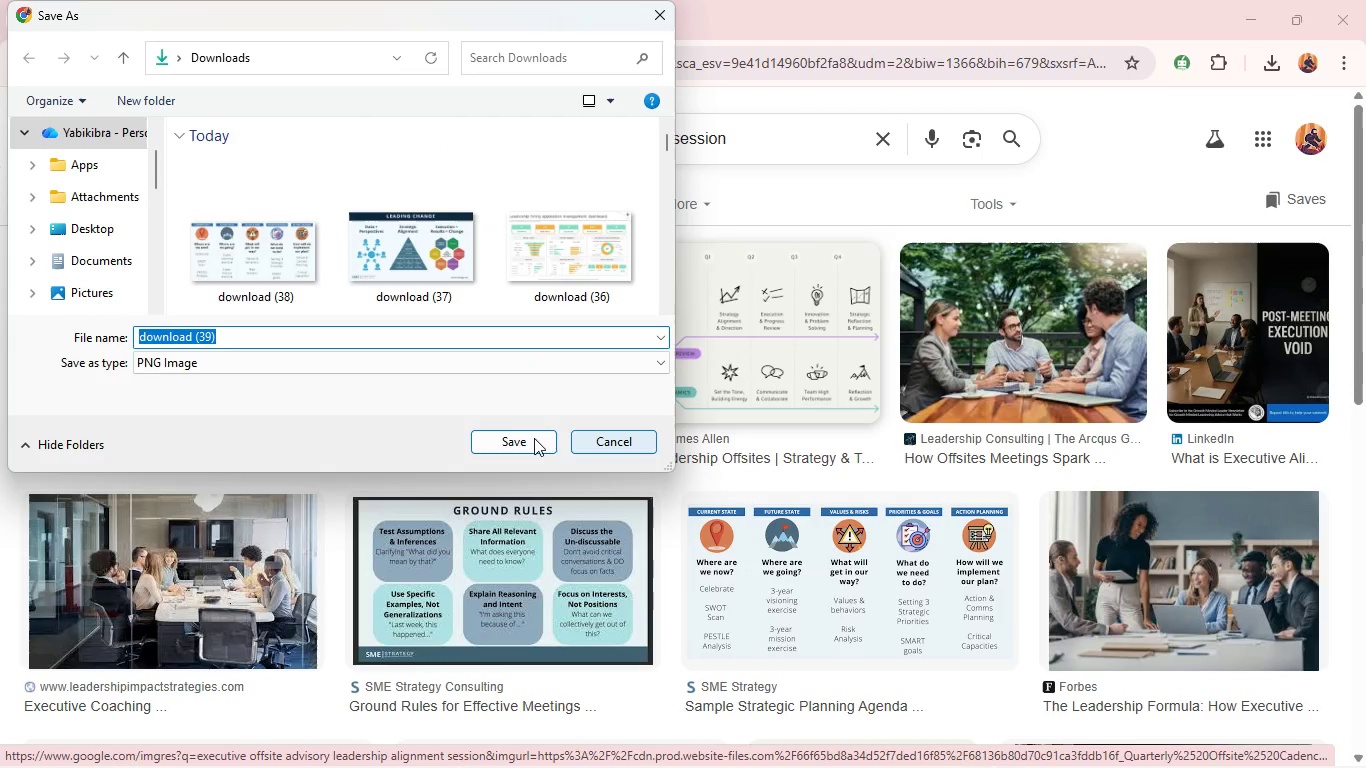 
left_click([509, 443])
 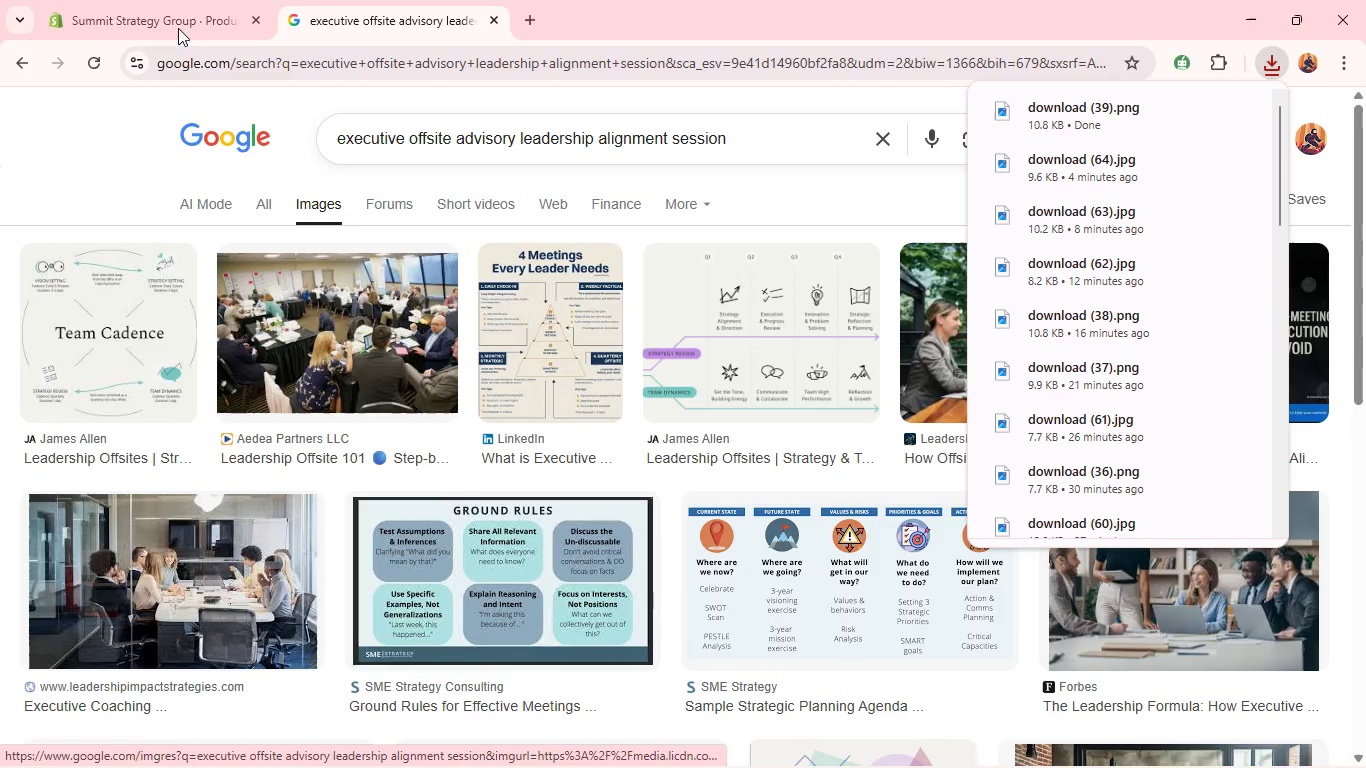 
left_click([161, 0])
 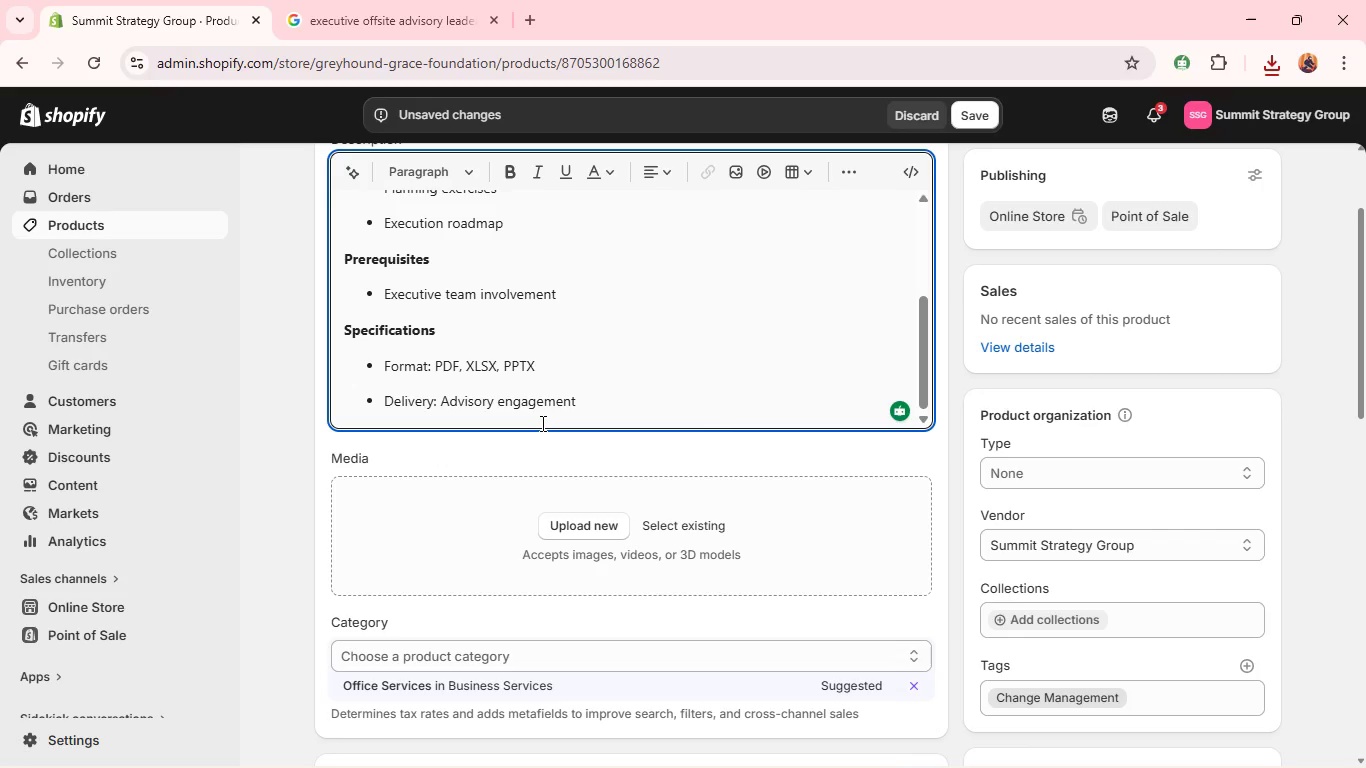 
wait(9.03)
 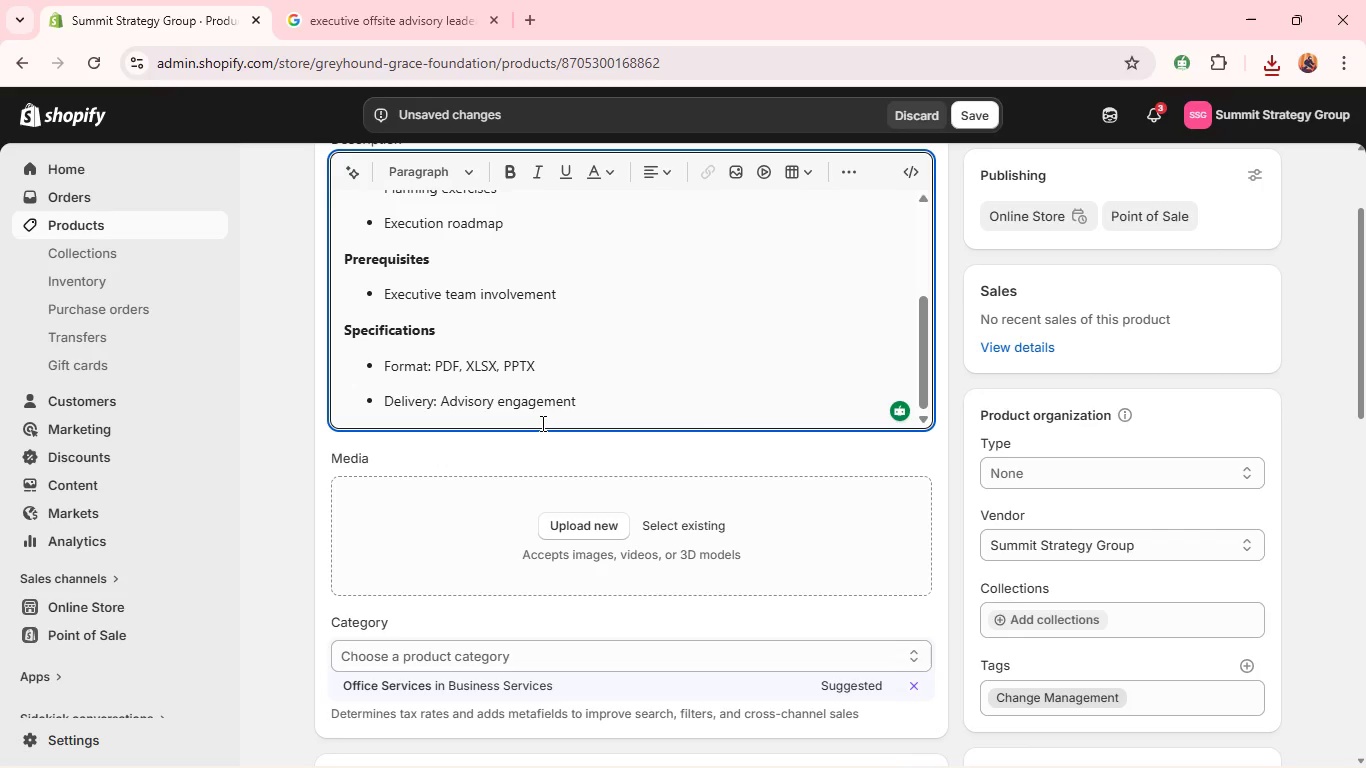 
left_click([594, 541])
 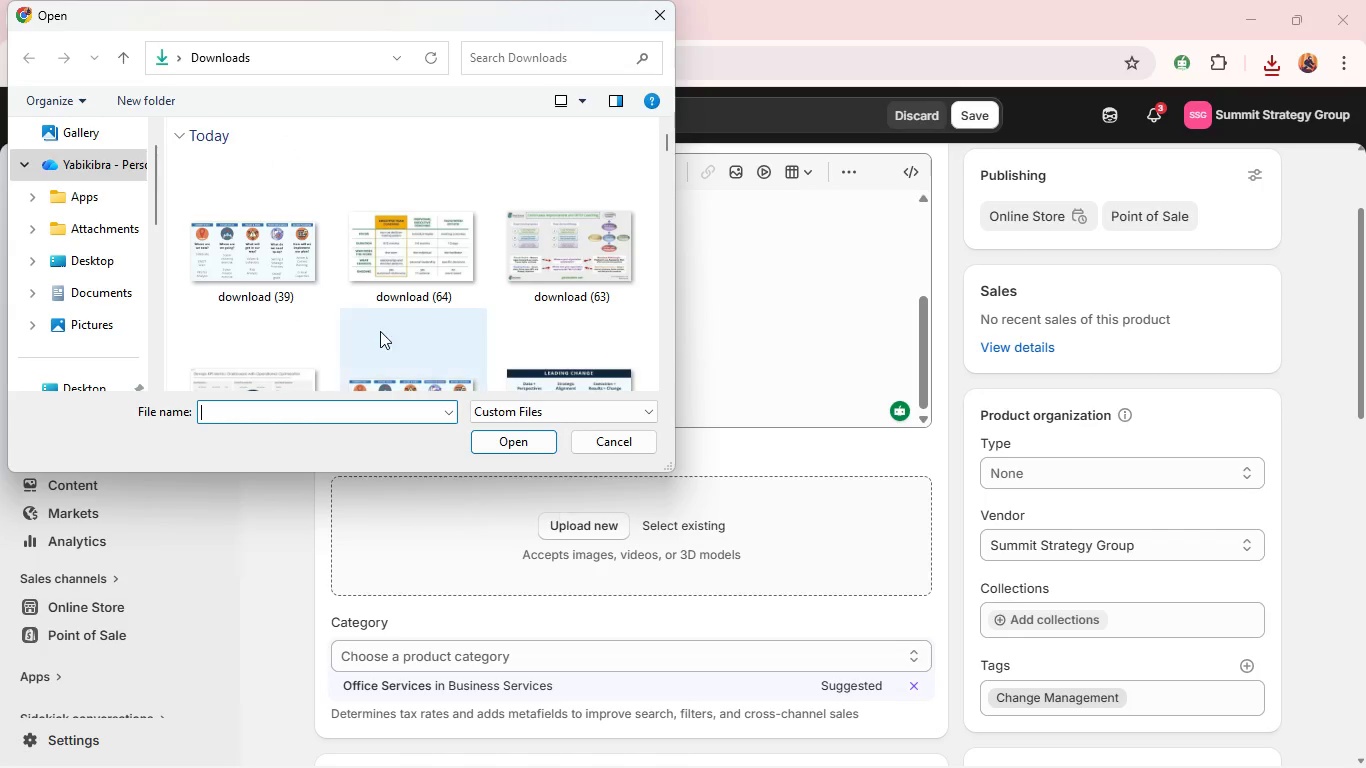 
left_click([296, 294])
 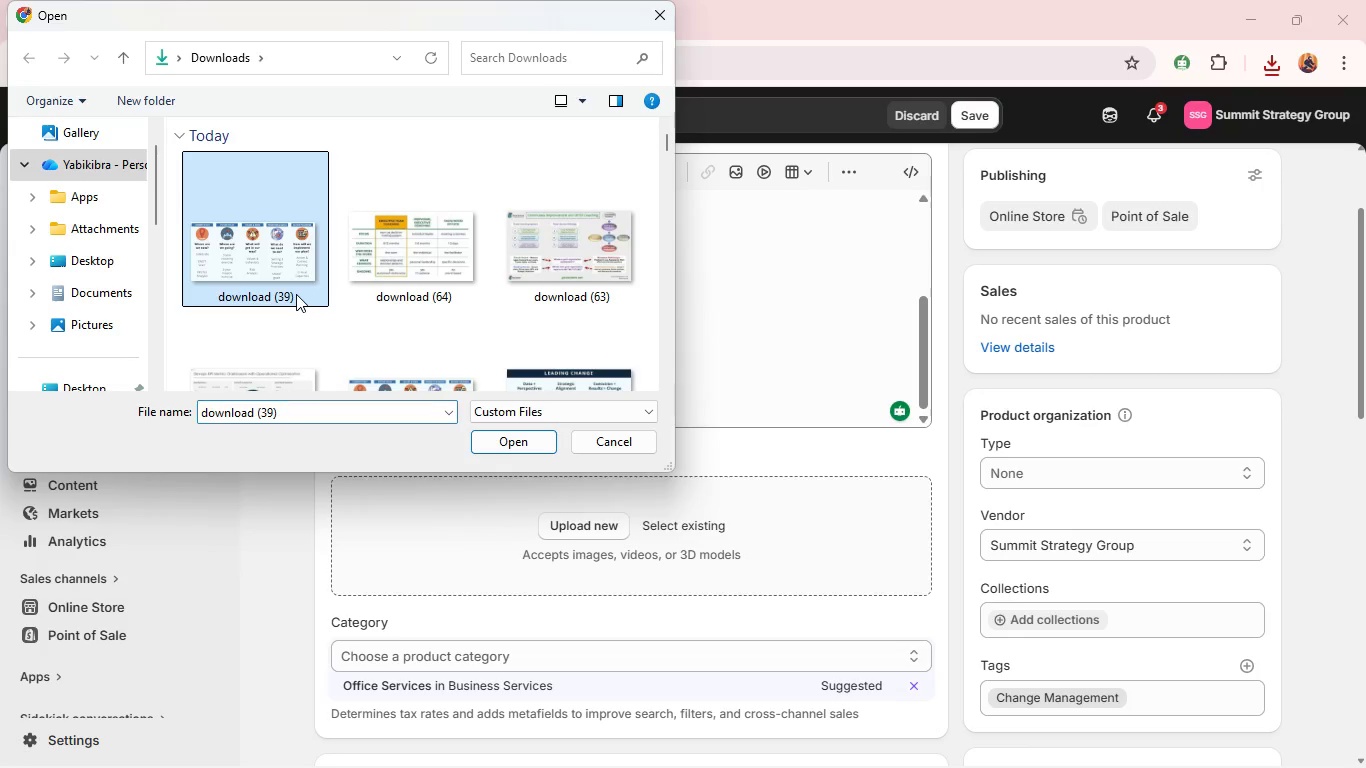 
key(Enter)
 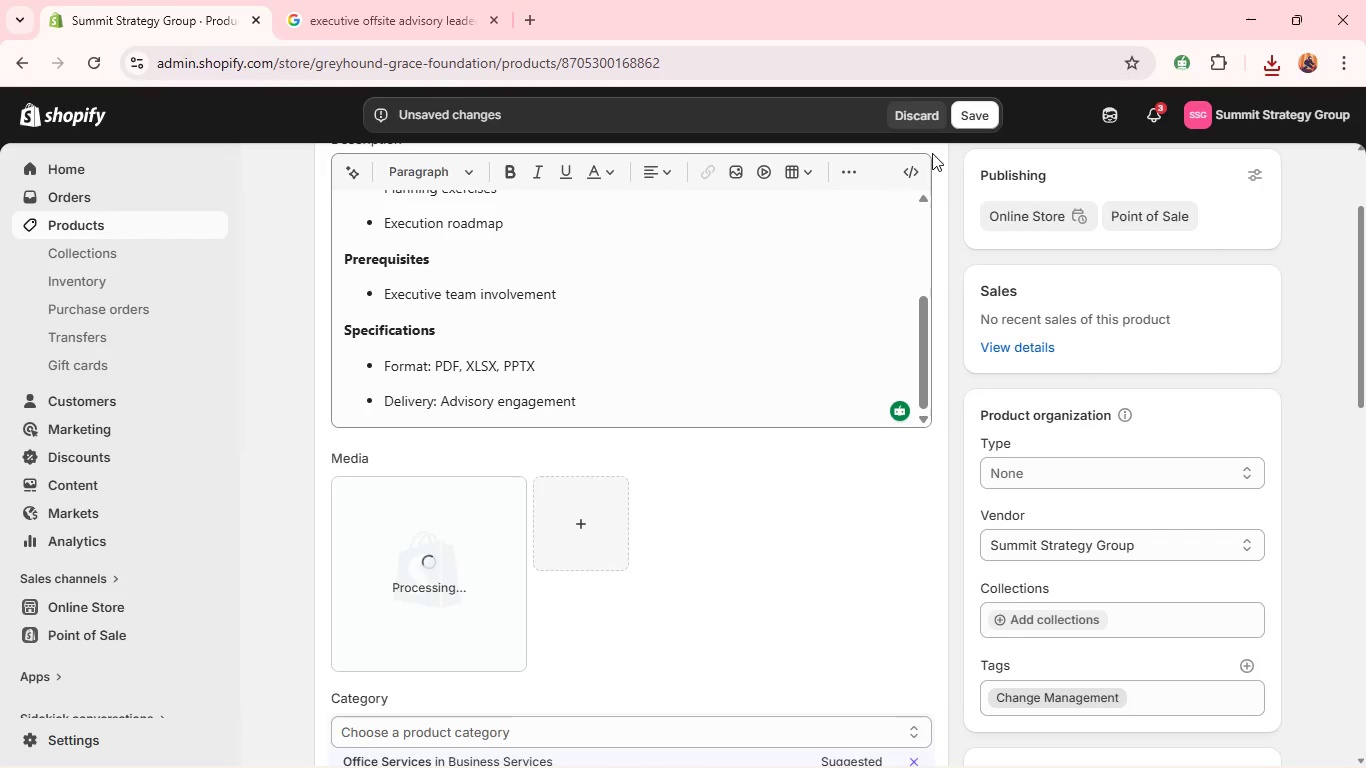 
wait(6.84)
 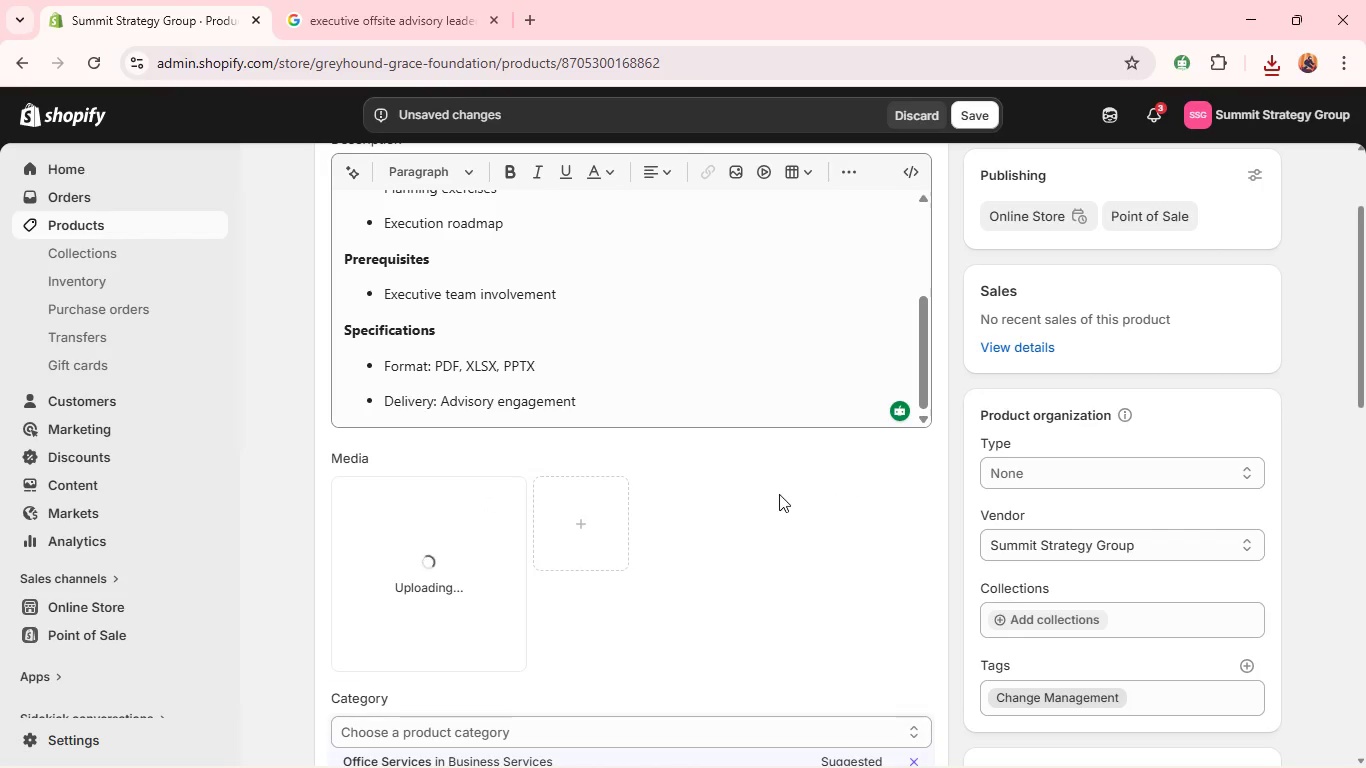 
left_click([972, 115])
 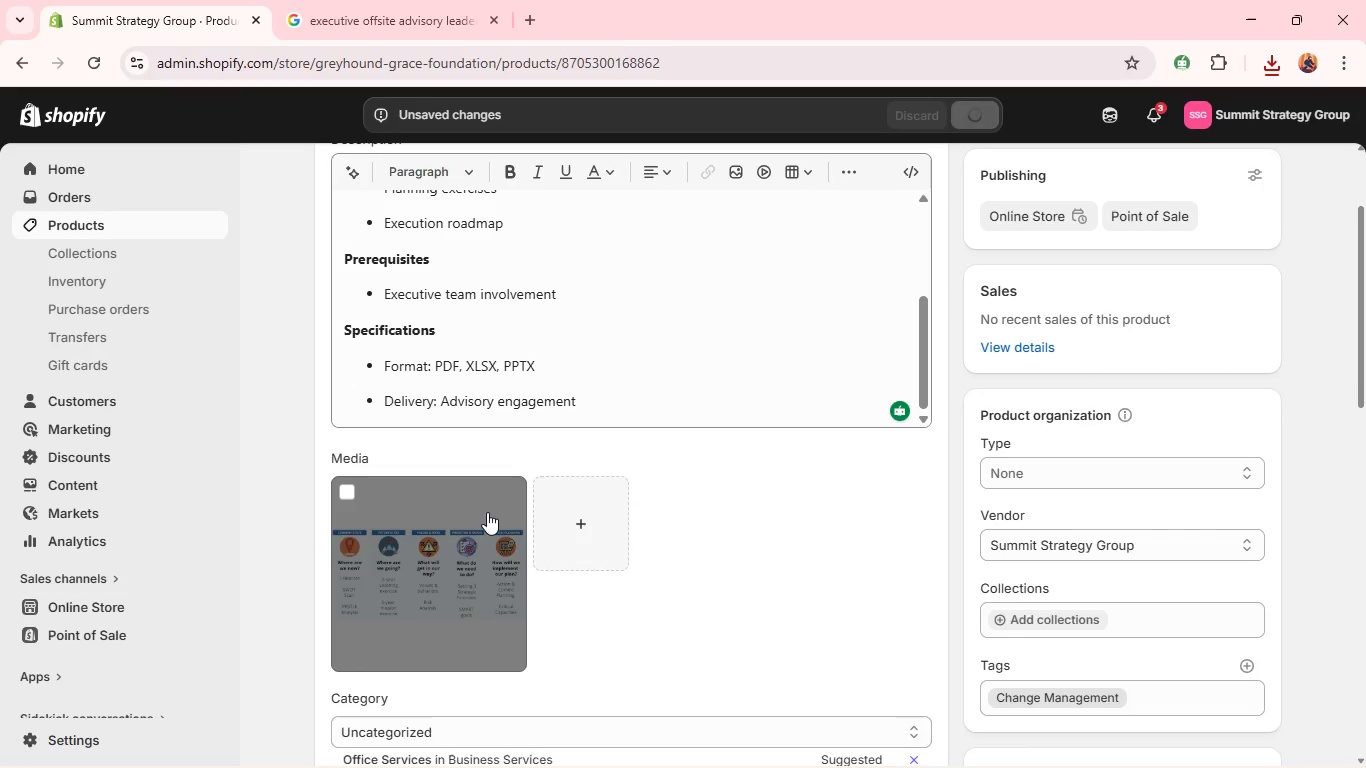 
wait(7.62)
 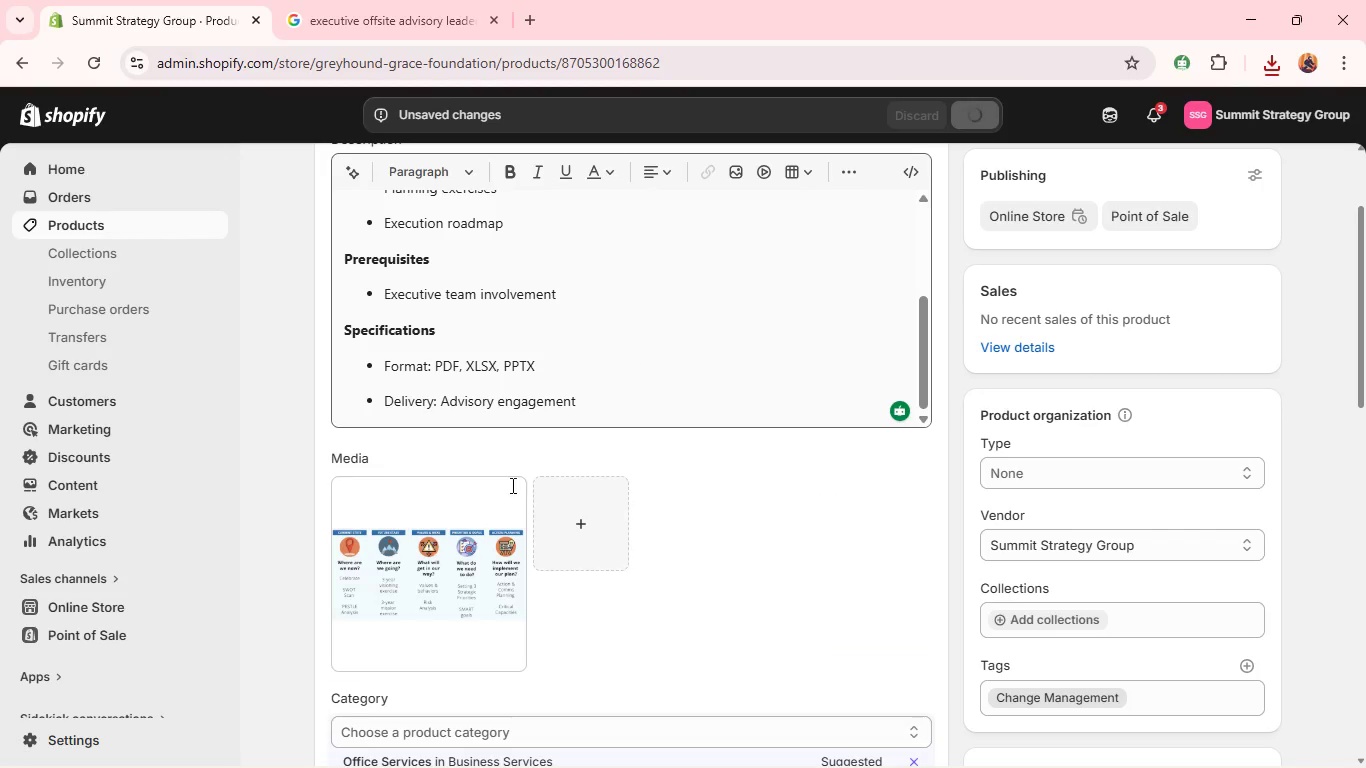 
left_click([487, 512])
 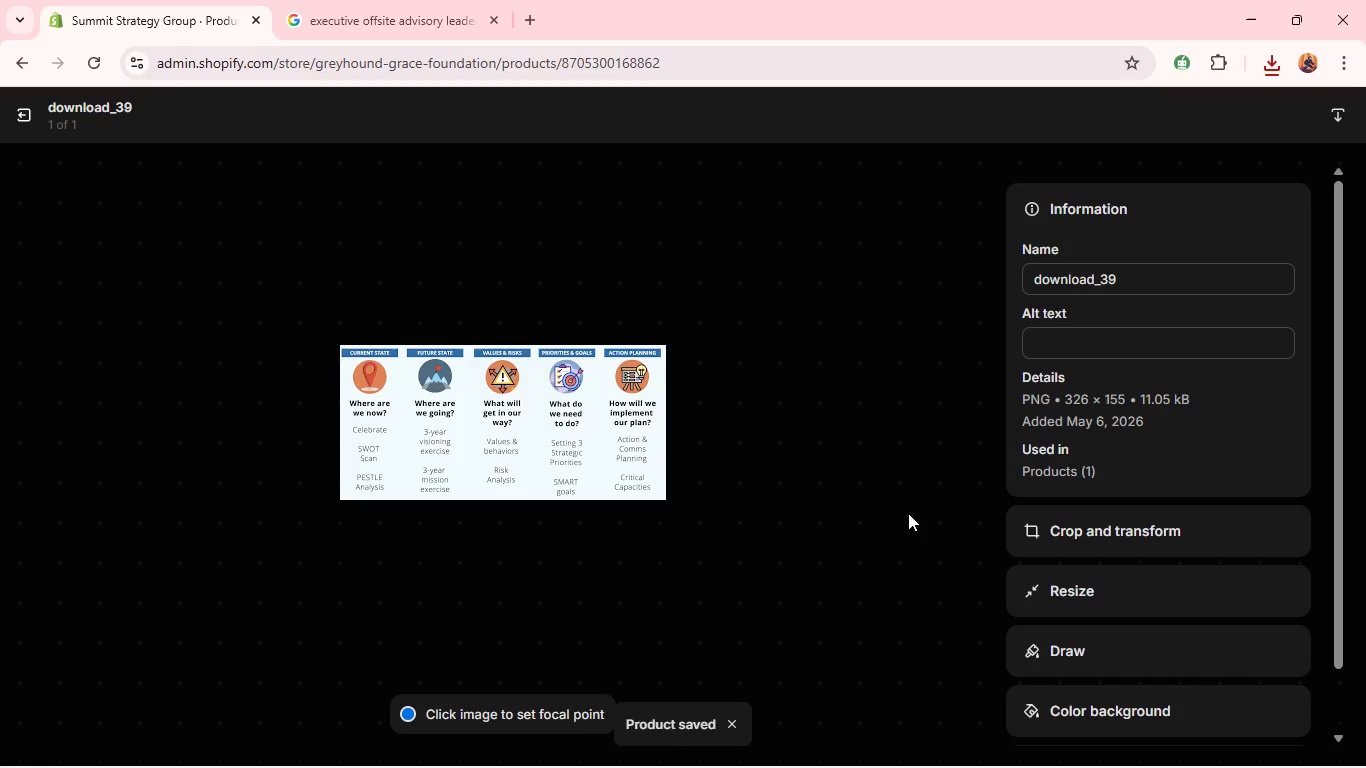 
left_click([1062, 350])
 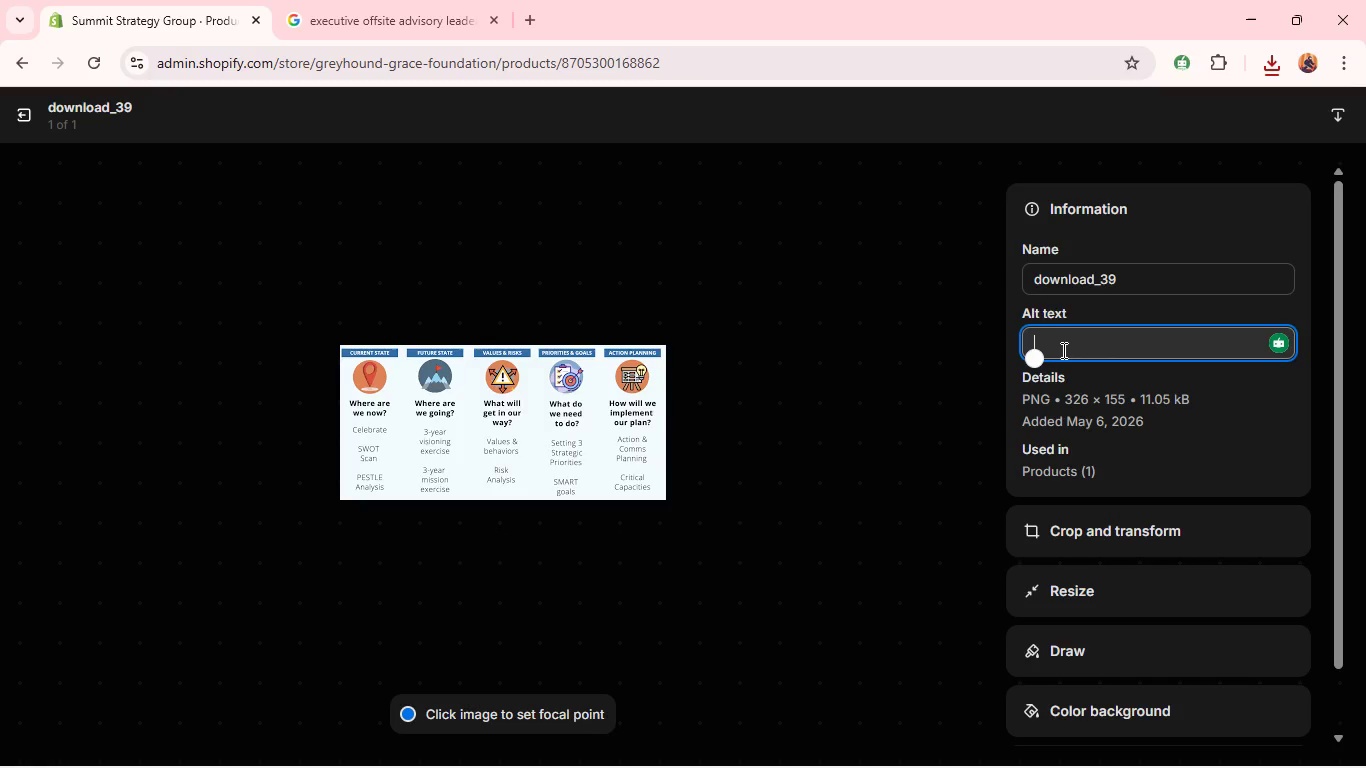 
key(Control+V)
 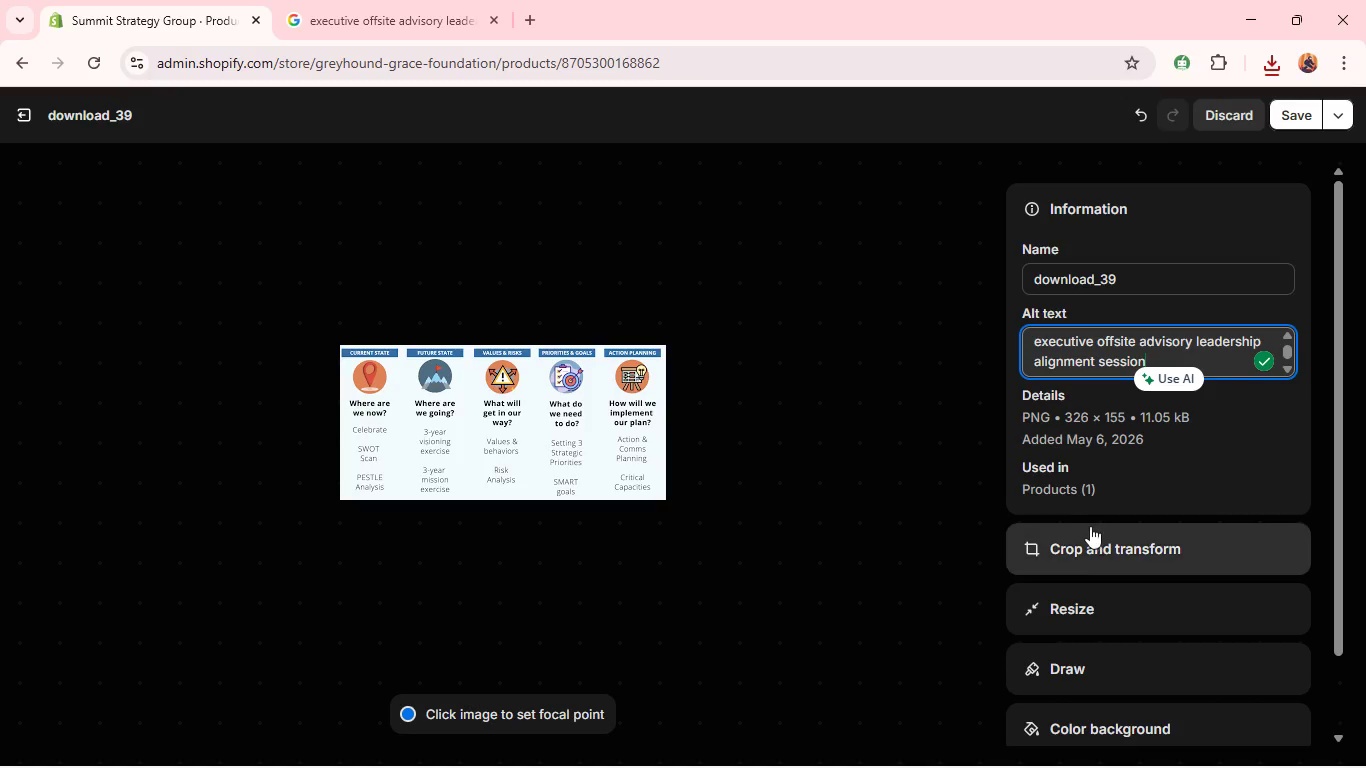 
left_click([1091, 533])
 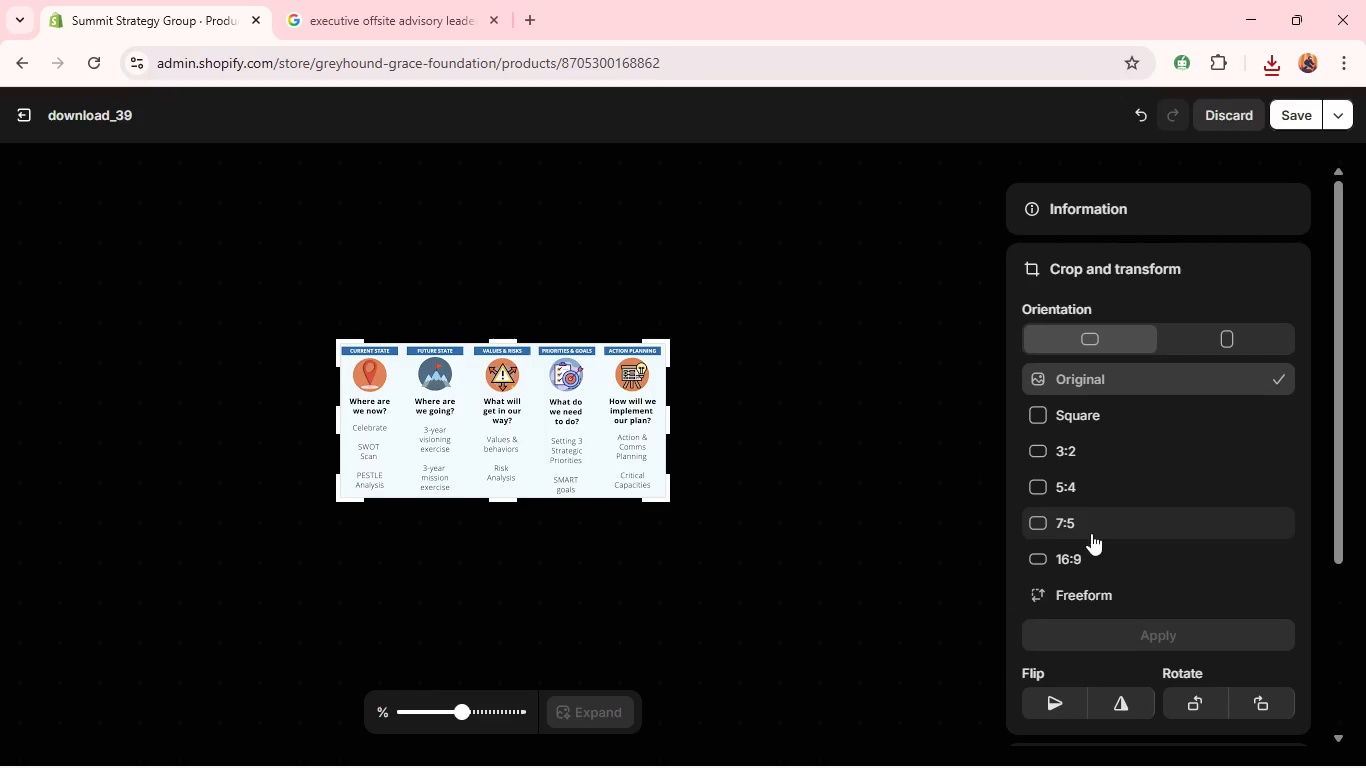 
left_click([1079, 561])
 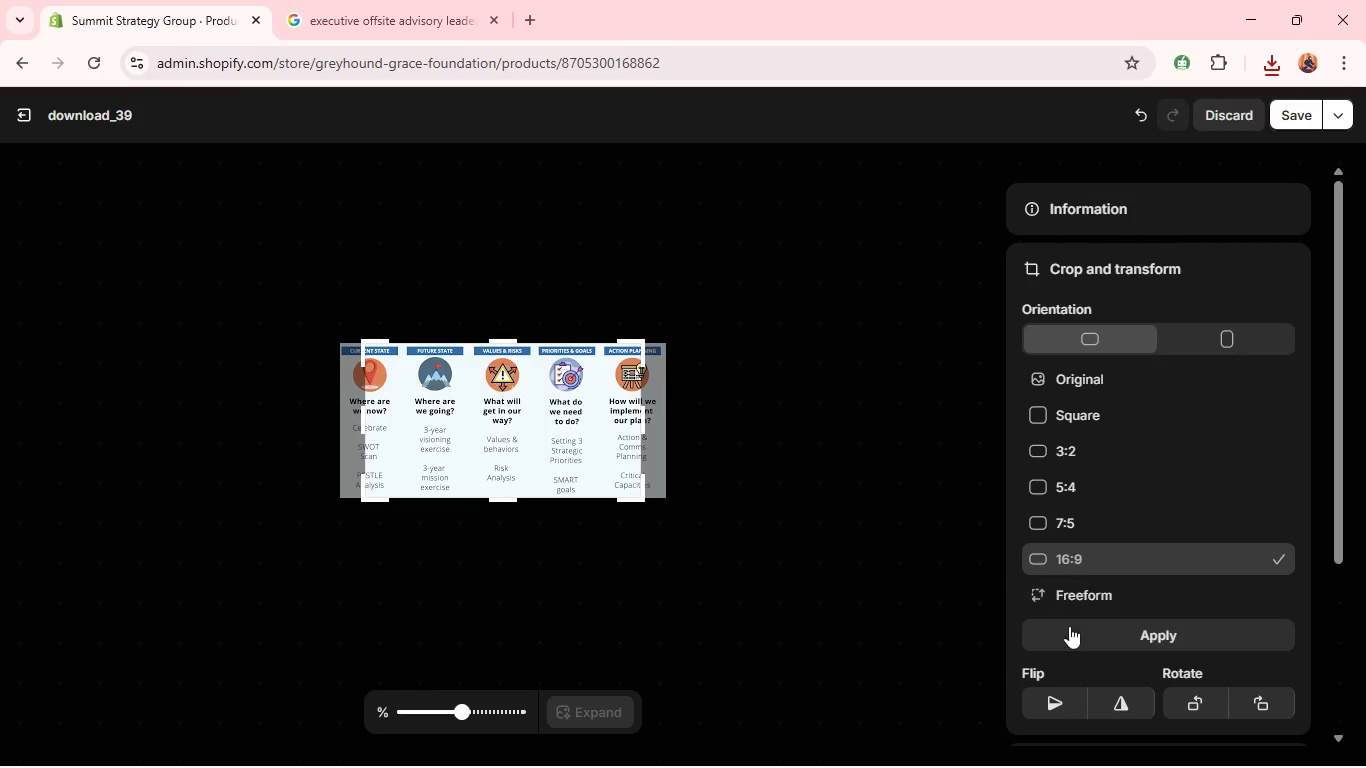 
left_click([1067, 642])
 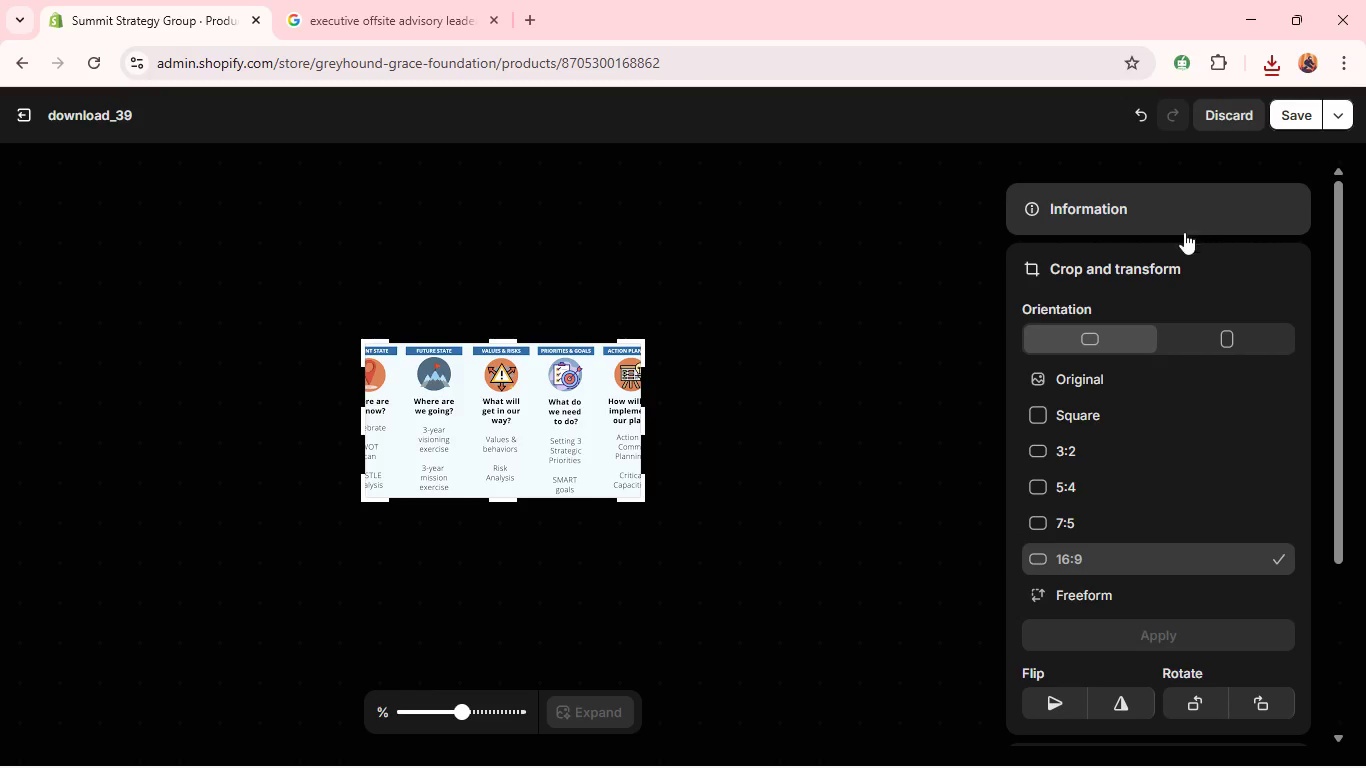 
left_click([1141, 115])
 